 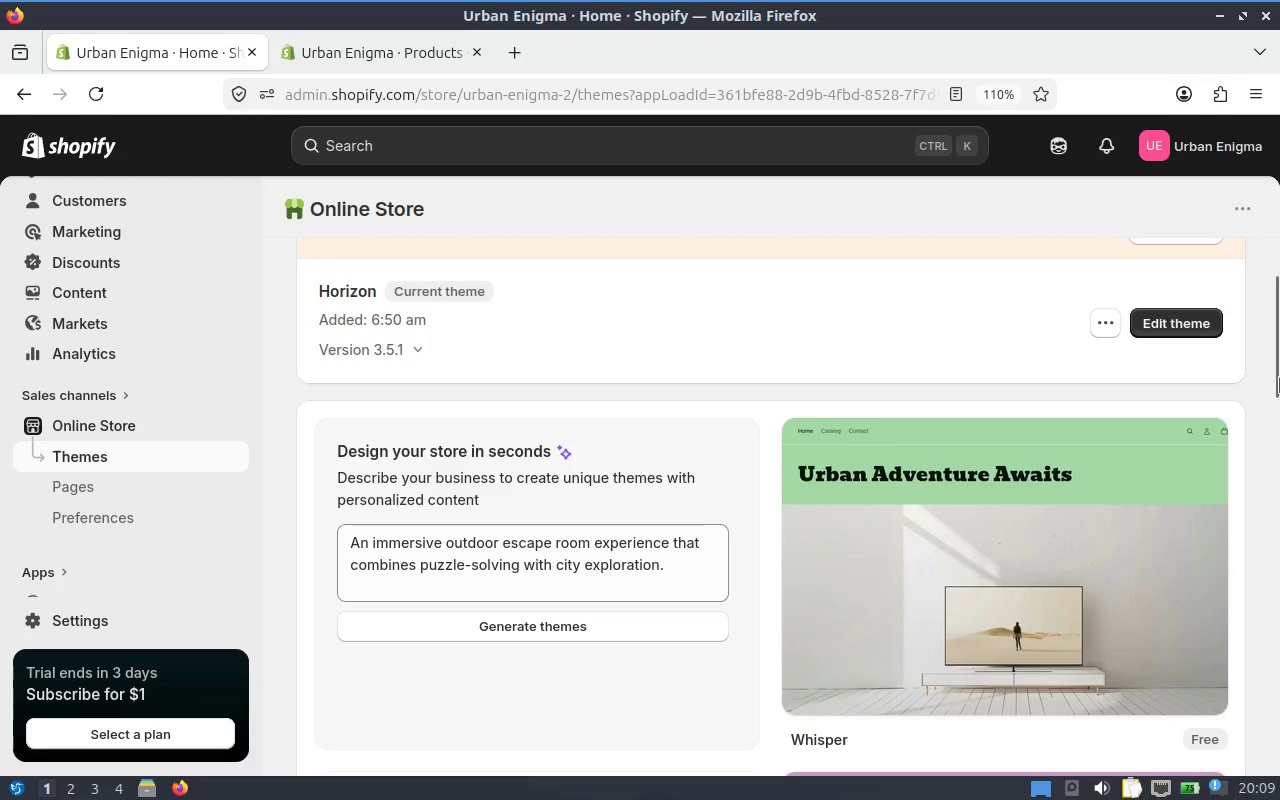 
left_click_drag(start_coordinate=[1277, 359], to_coordinate=[1279, 799])
 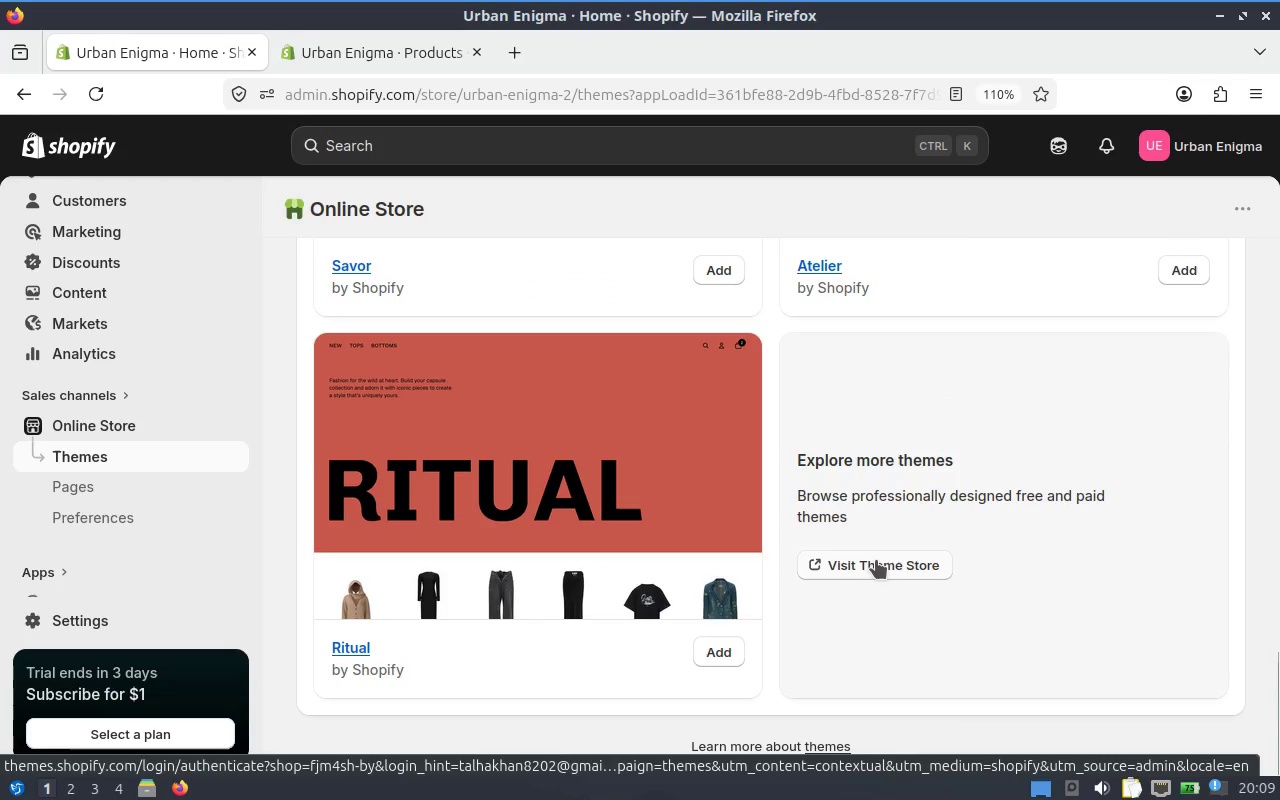 
left_click([876, 560])
 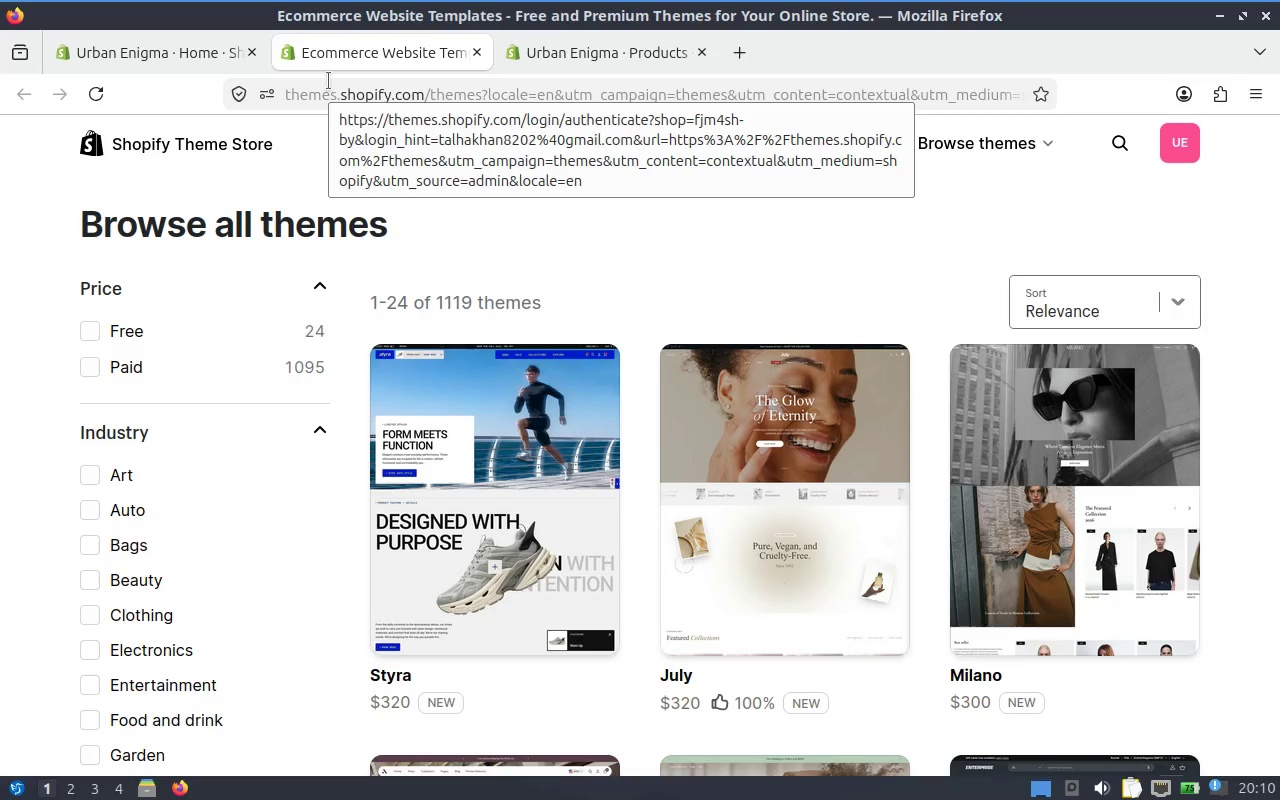 
wait(26.13)
 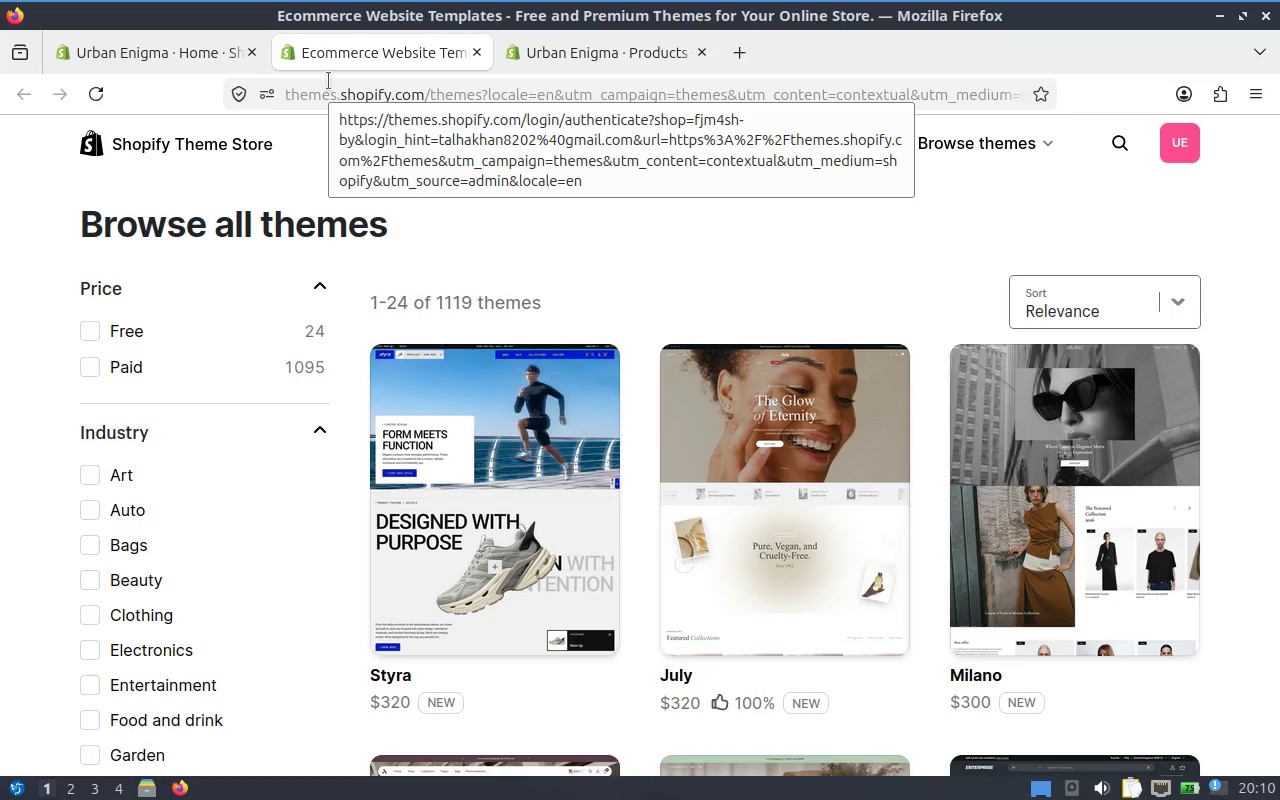 
left_click([104, 324])
 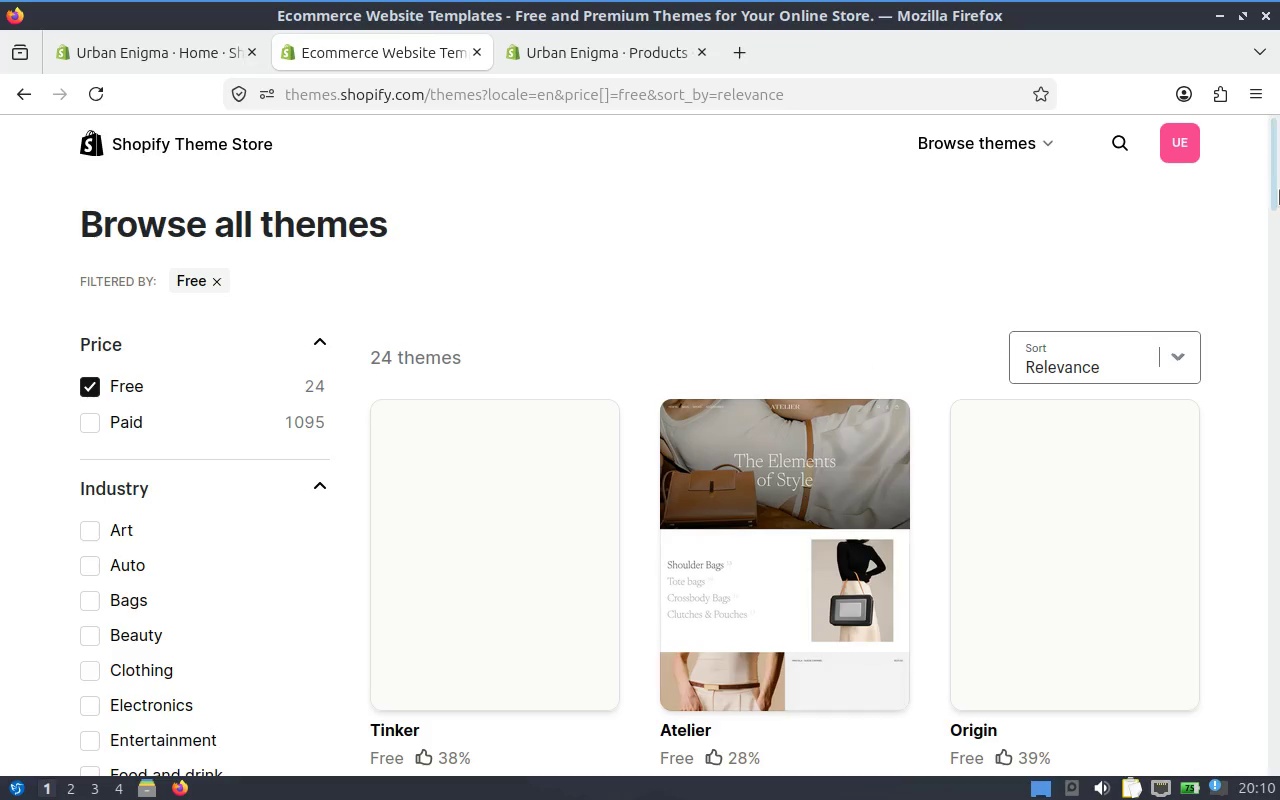 
left_click_drag(start_coordinate=[1276, 181], to_coordinate=[1279, 255])
 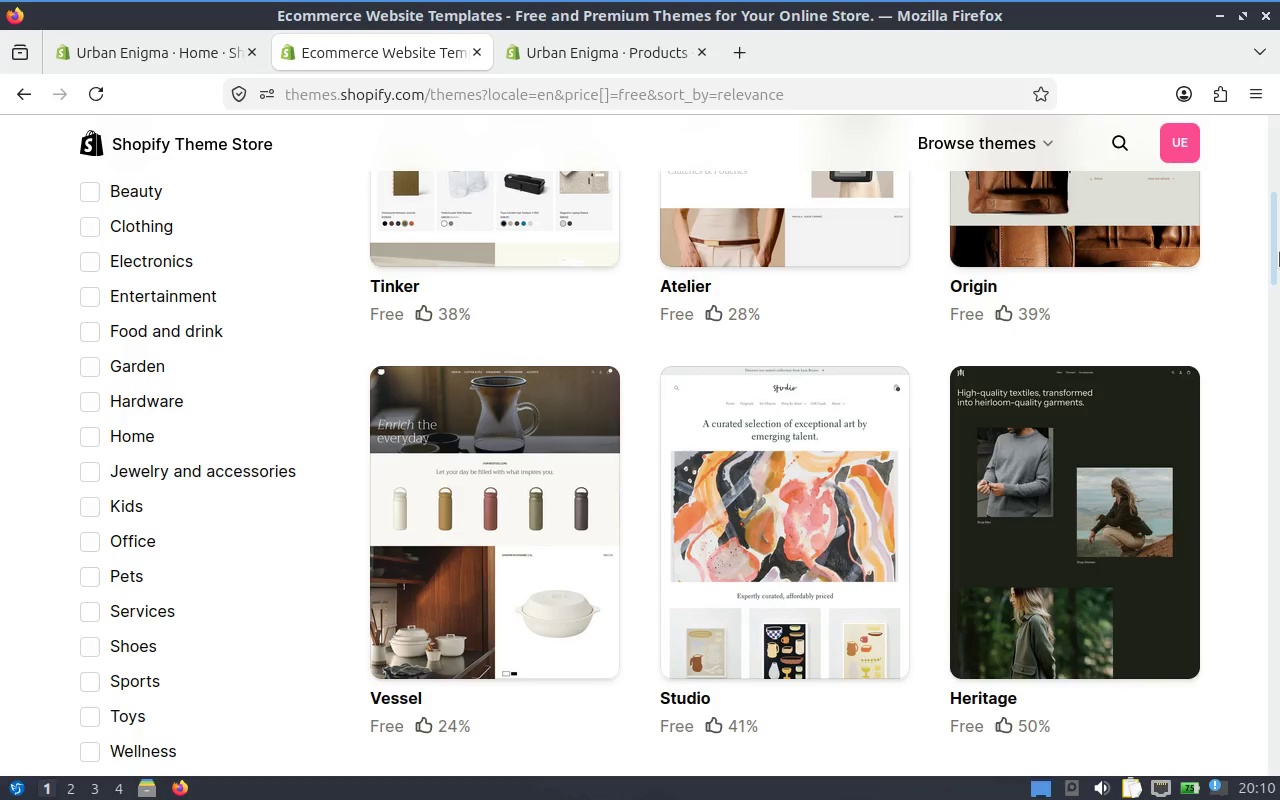 
double_click([1279, 251])
 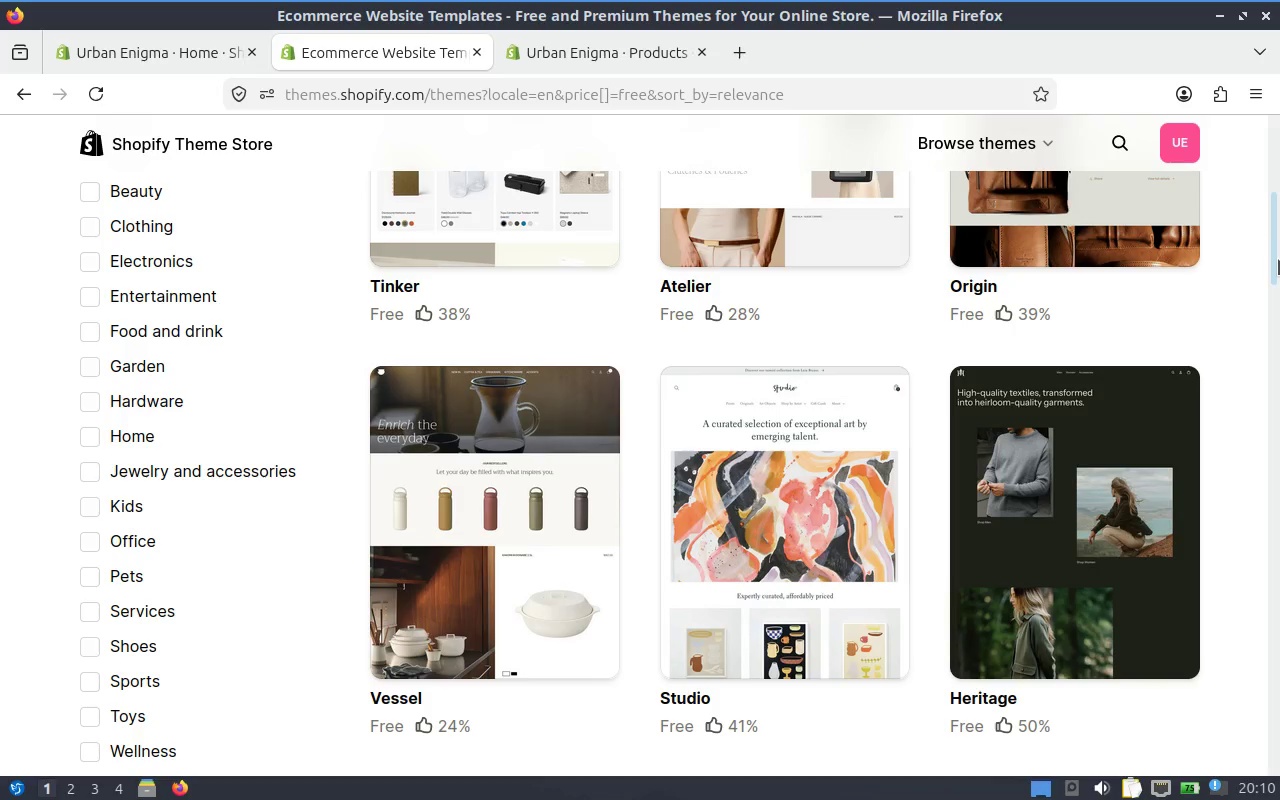 
left_click_drag(start_coordinate=[1278, 262], to_coordinate=[1279, 617])
 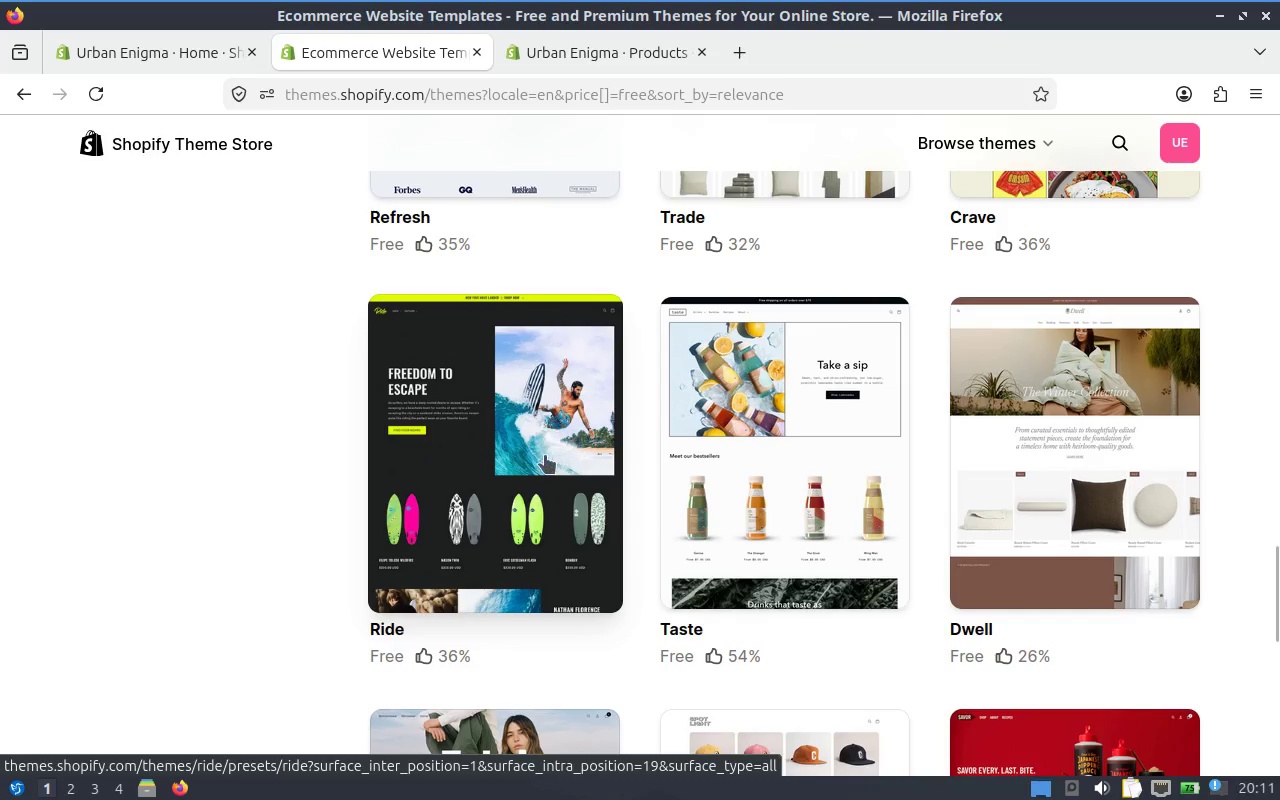 
wait(6.03)
 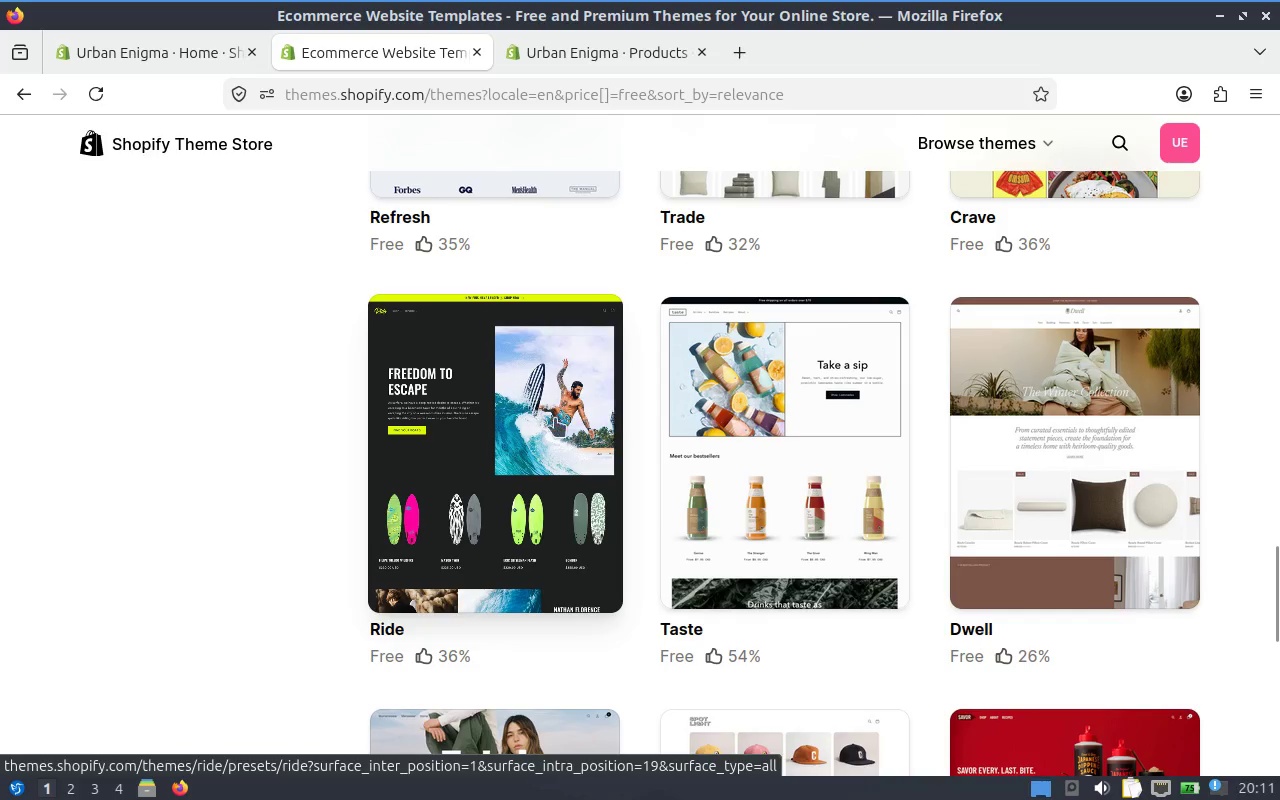 
left_click([503, 478])
 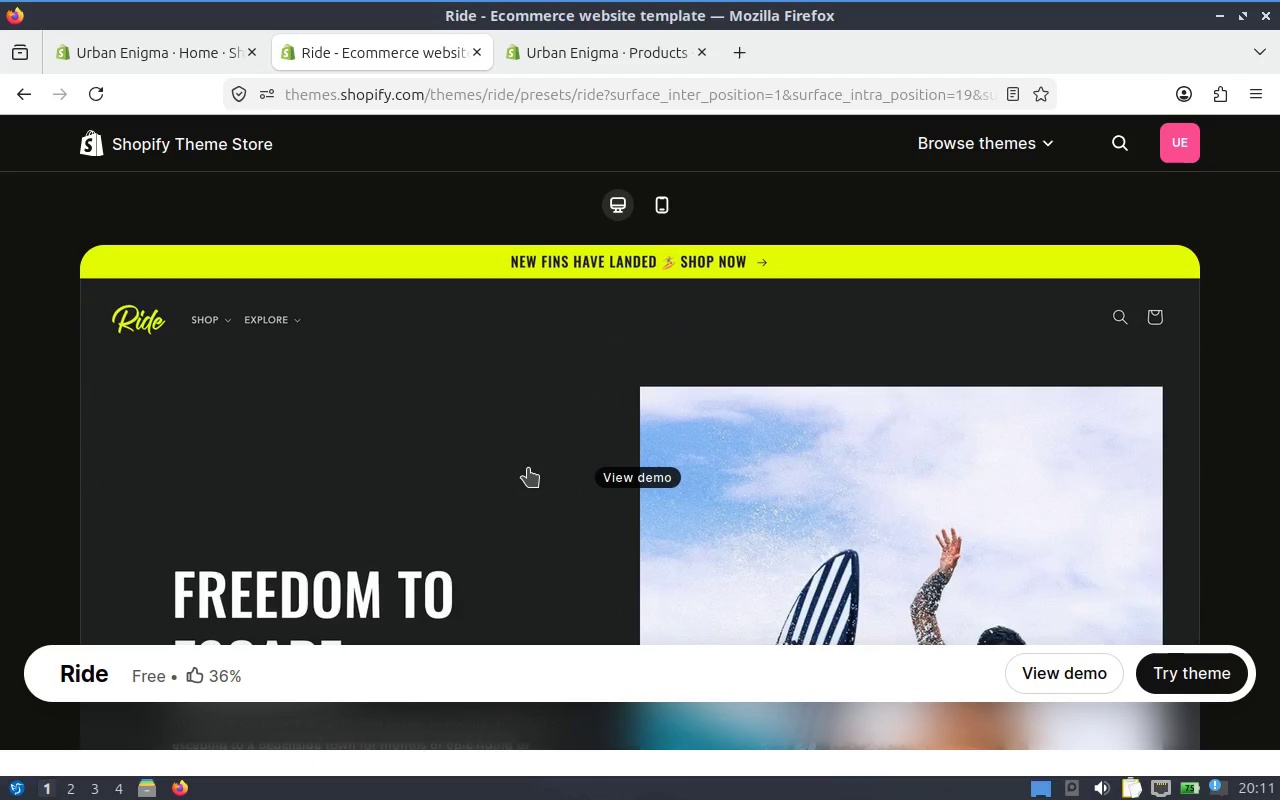 
wait(6.83)
 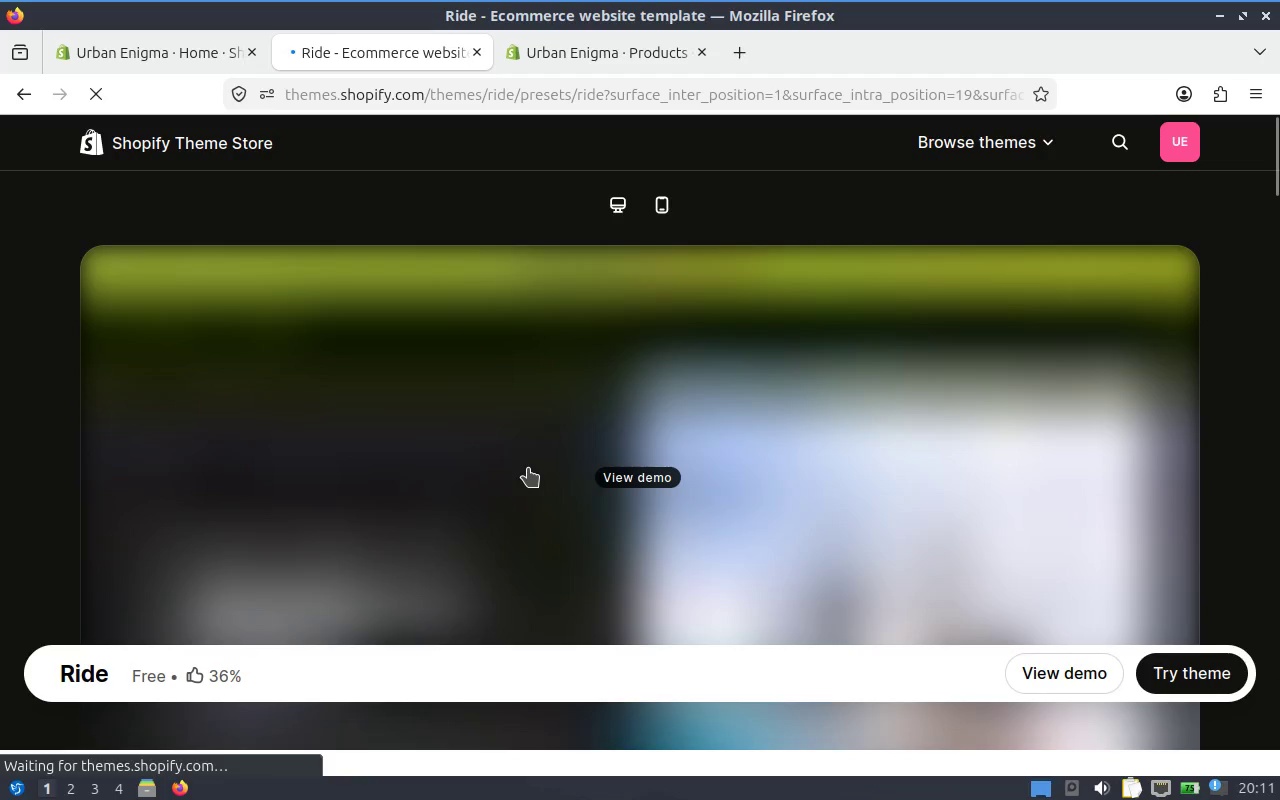 
left_click_drag(start_coordinate=[1275, 161], to_coordinate=[1279, 206])
 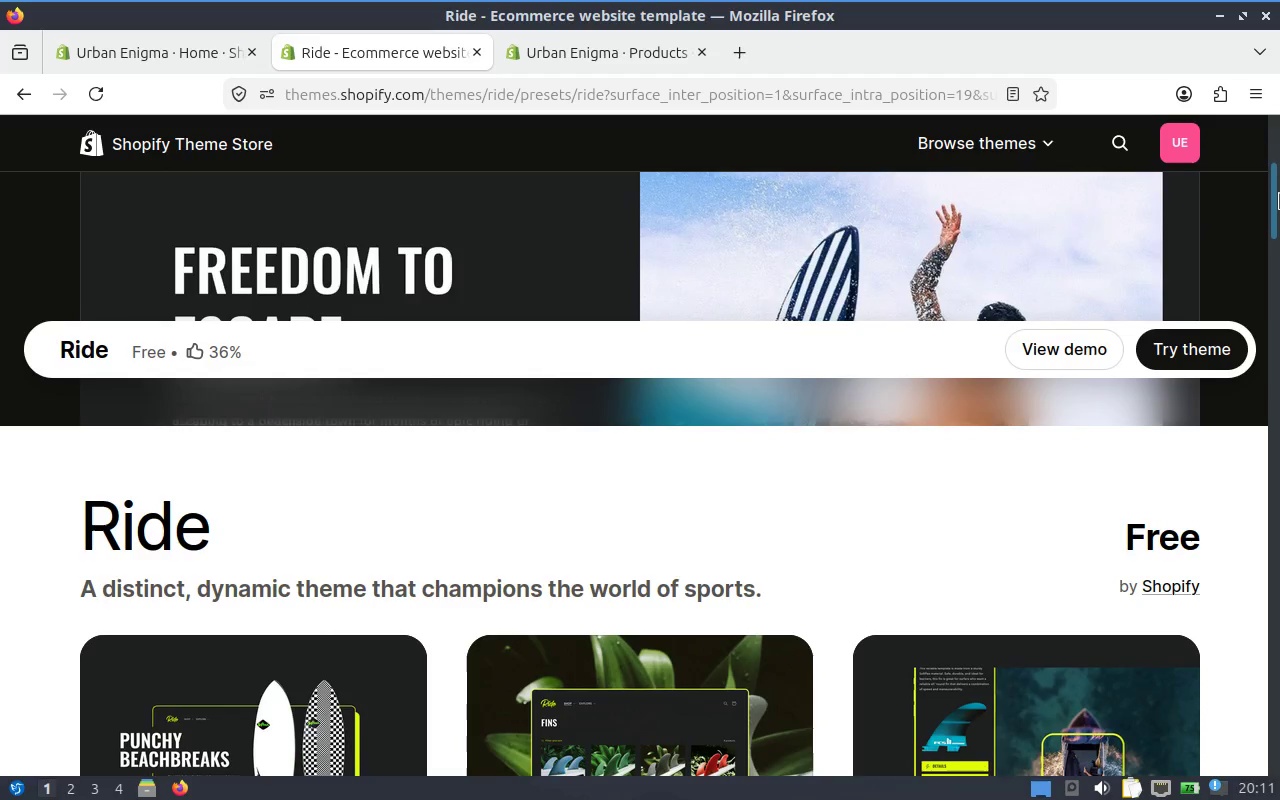 
left_click_drag(start_coordinate=[1279, 192], to_coordinate=[1278, 182])
 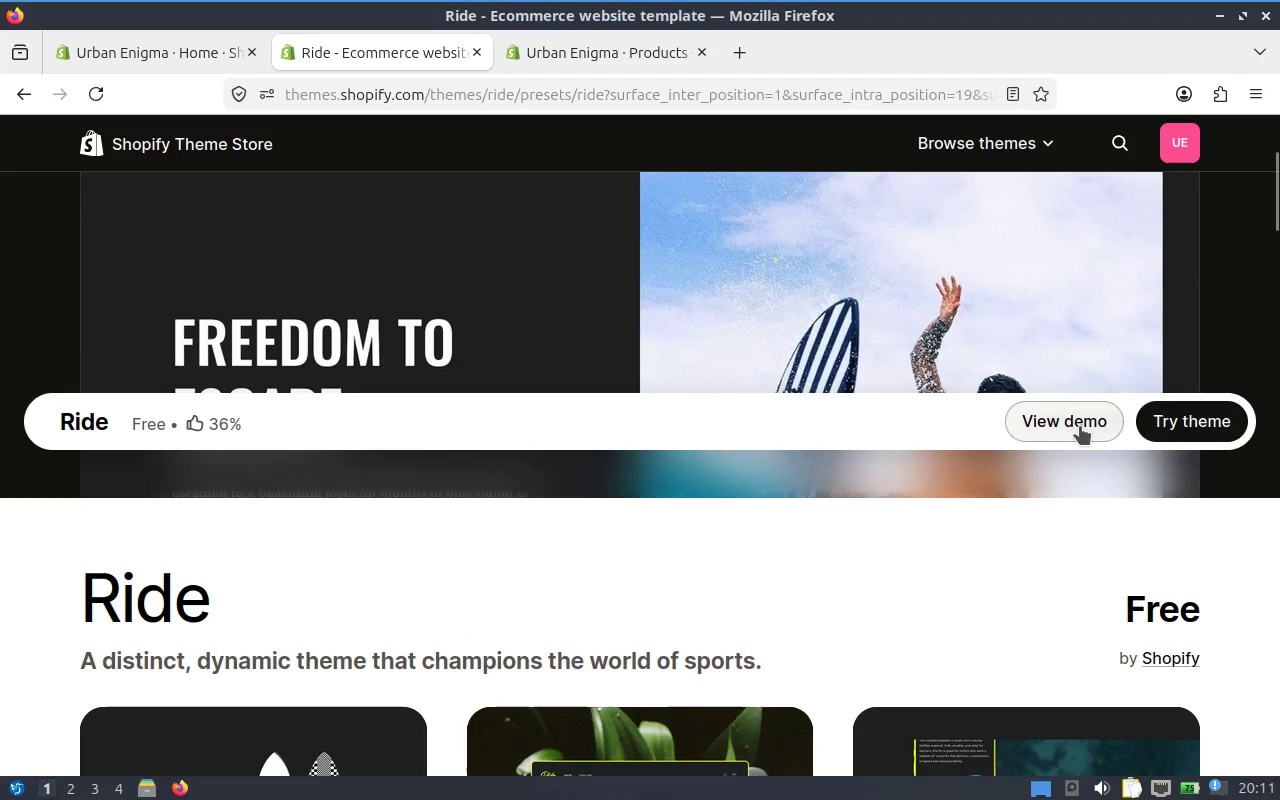 
left_click([1078, 430])
 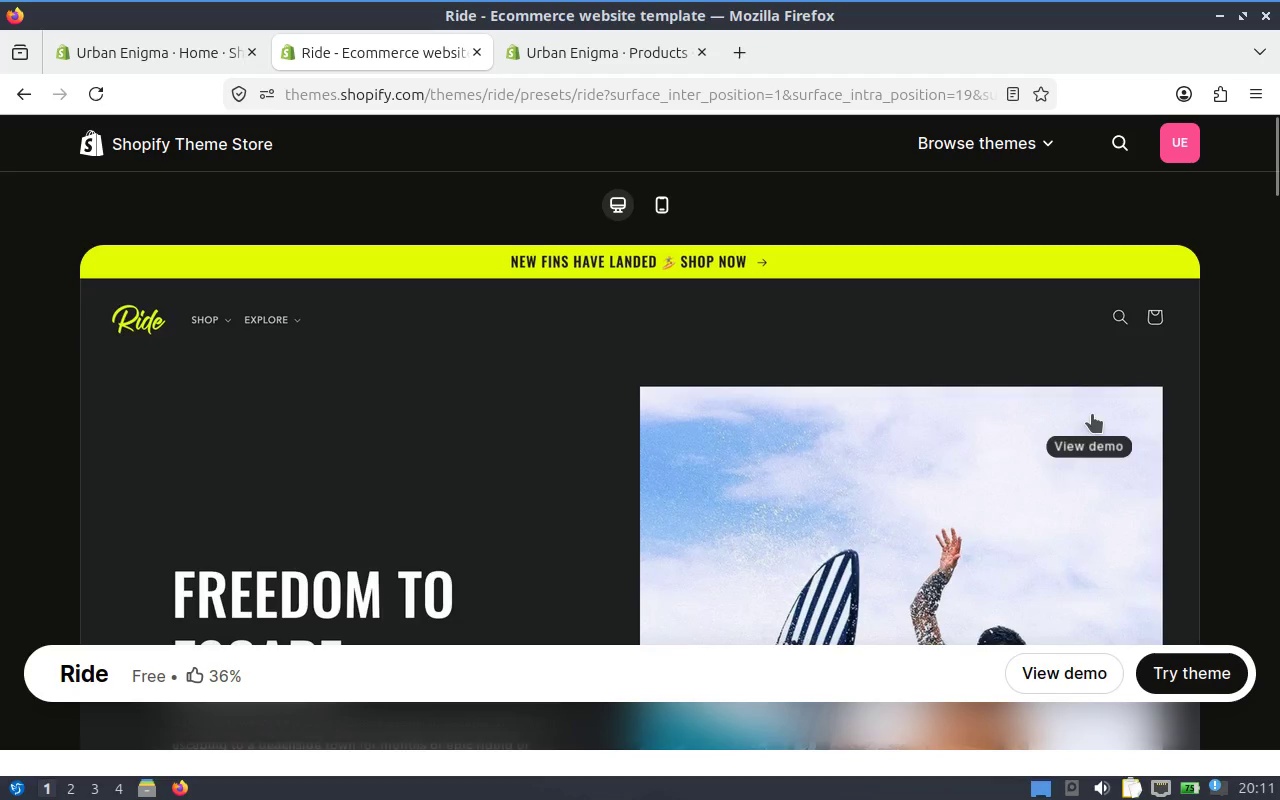 
left_click([817, 376])
 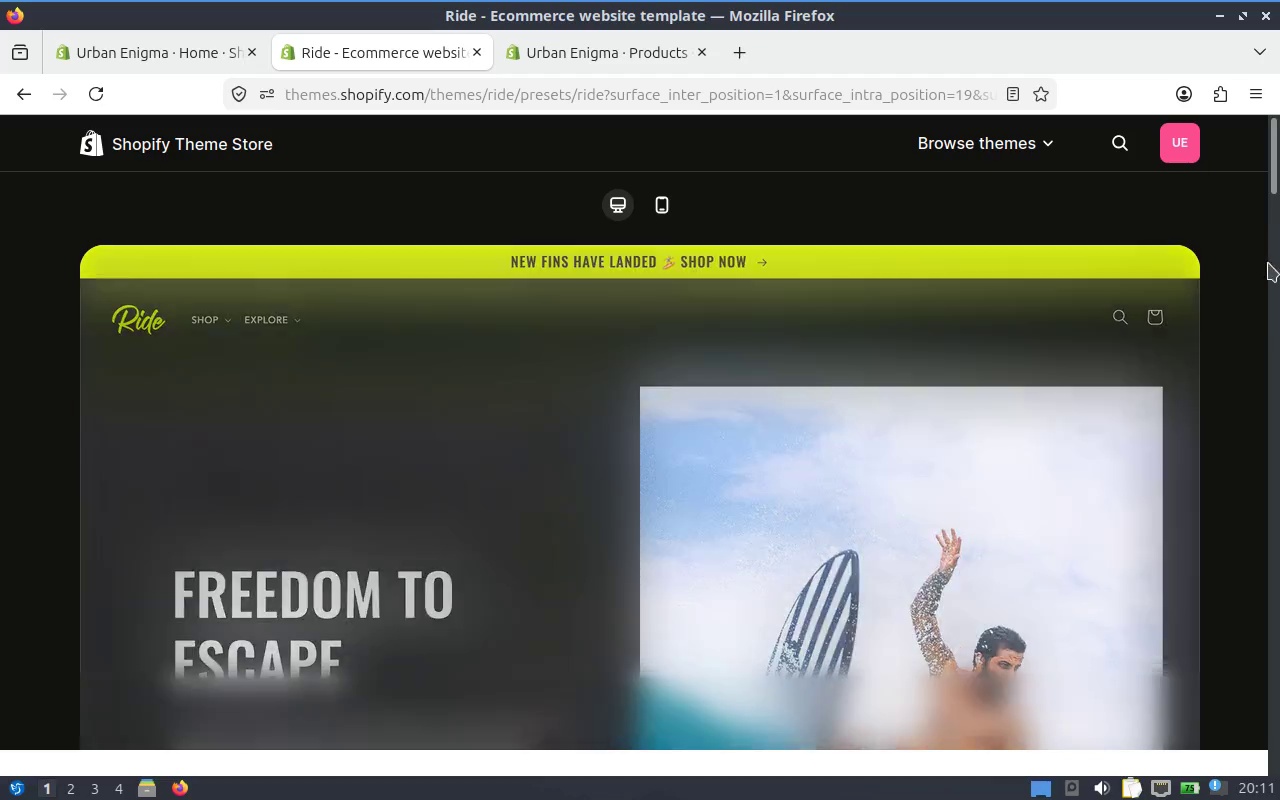 
mouse_move([1279, 192])
 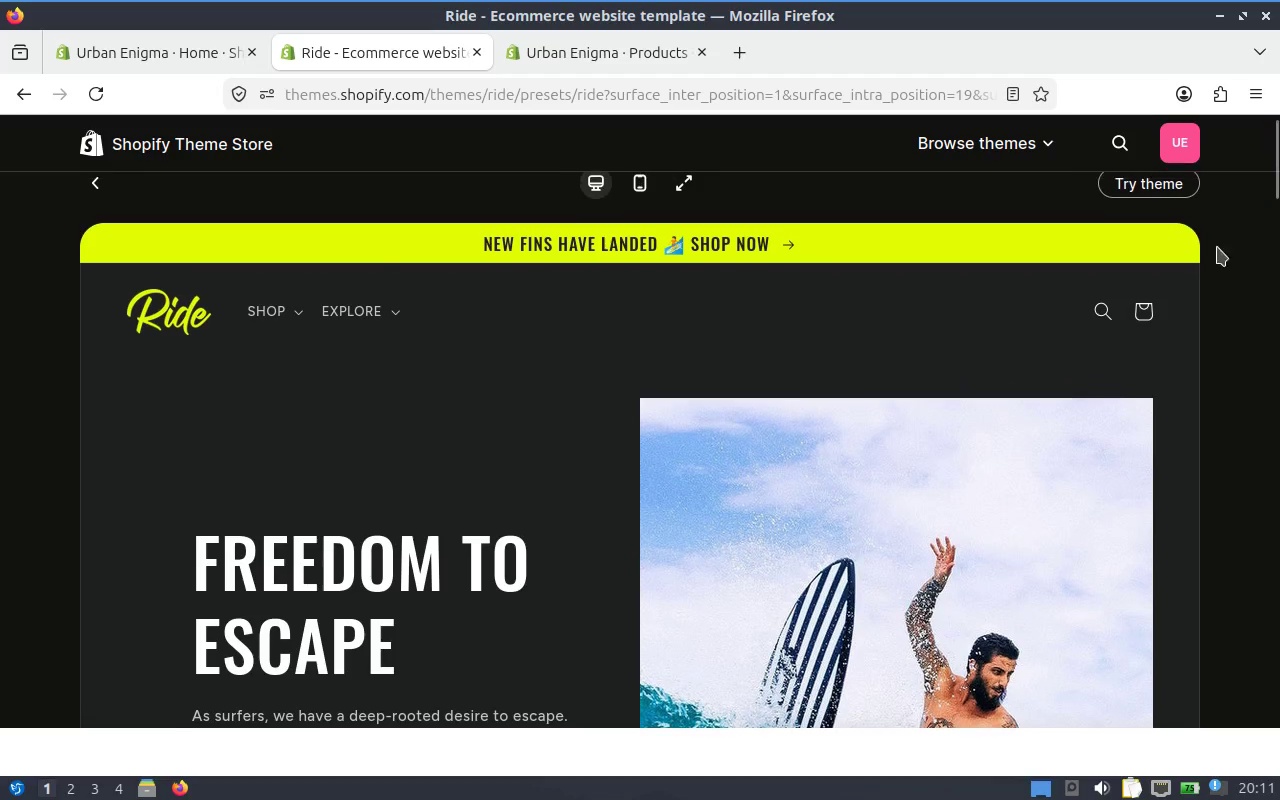 
left_click([1038, 449])
 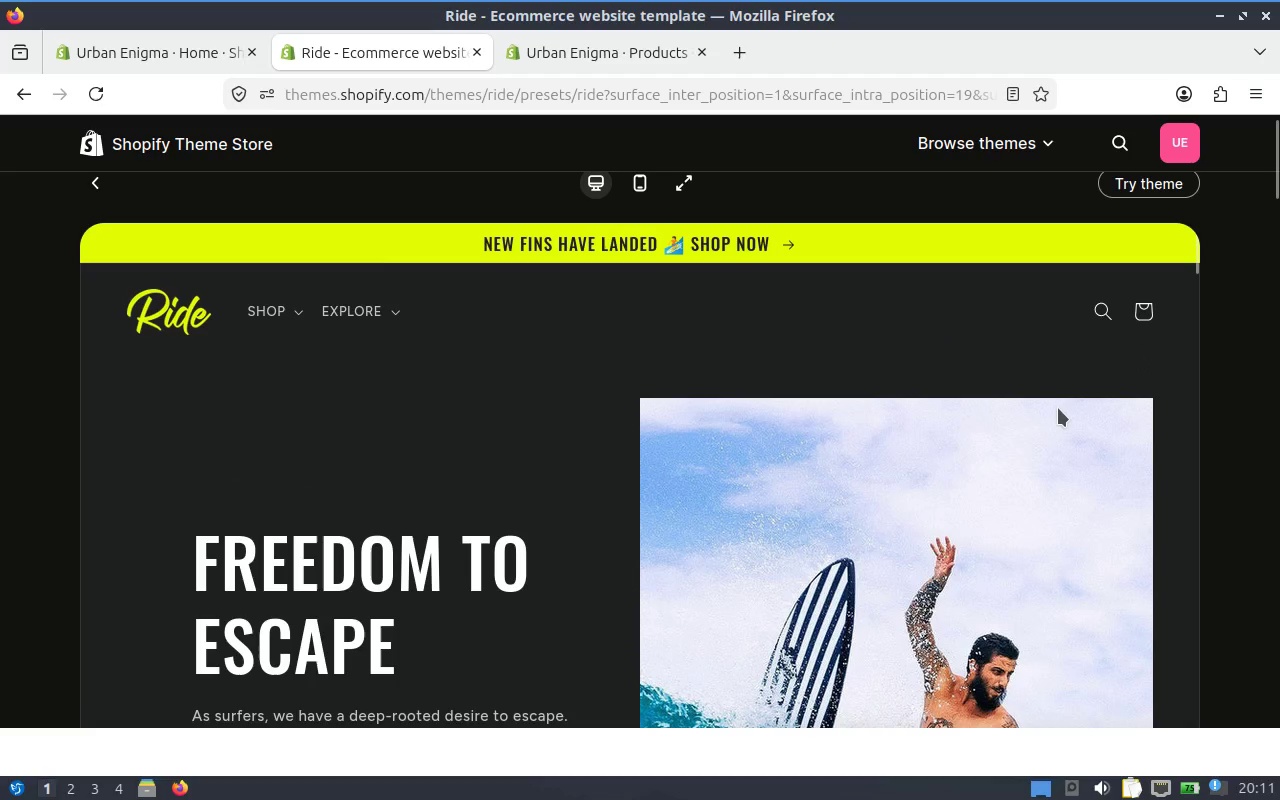 
scroll: coordinate [1058, 408], scroll_direction: down, amount: 2.0
 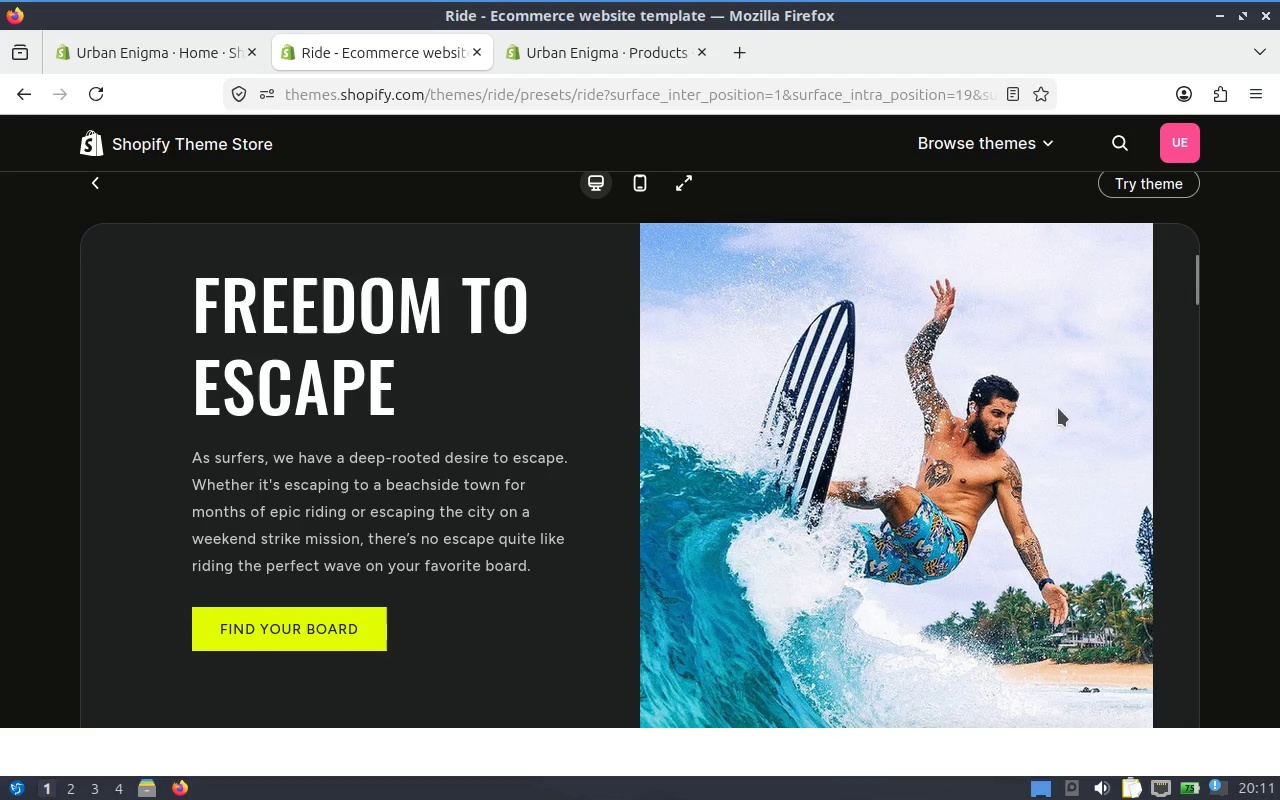 
scroll: coordinate [1058, 408], scroll_direction: none, amount: 0.0
 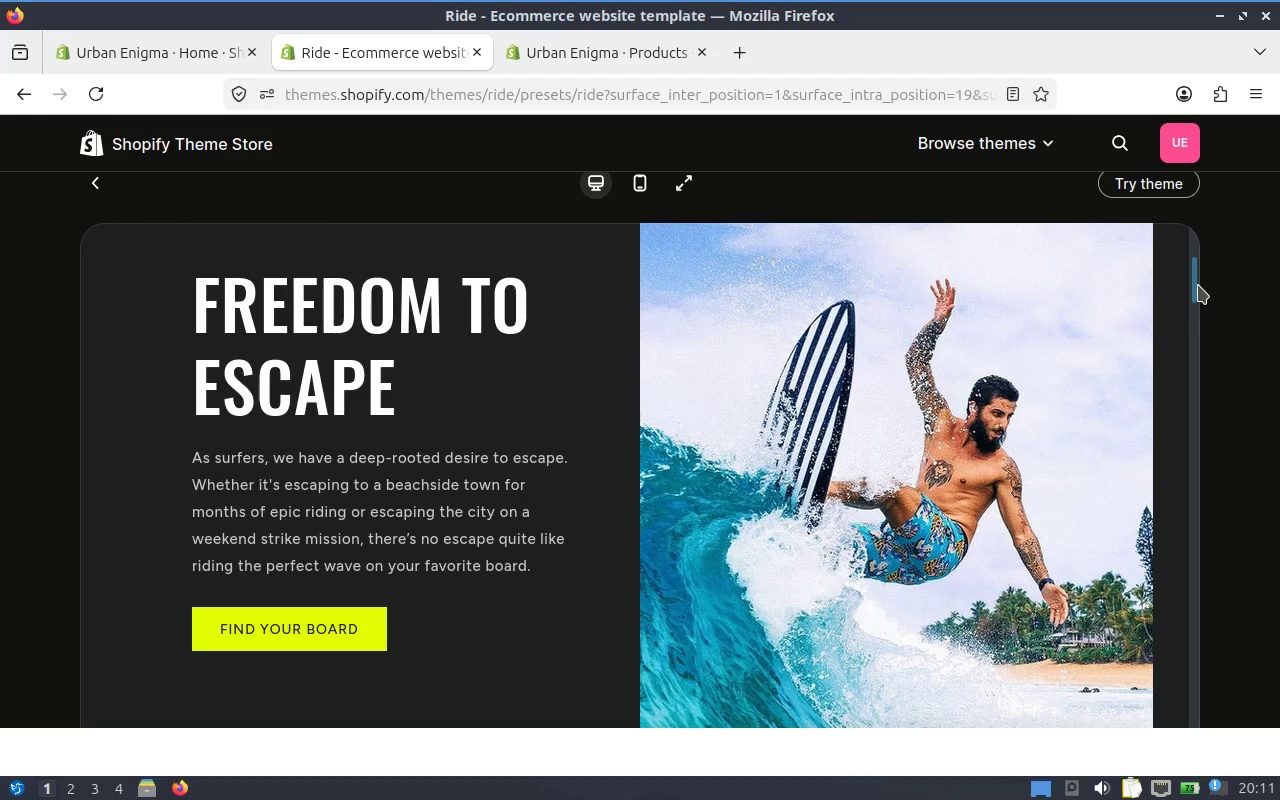 
left_click_drag(start_coordinate=[1201, 275], to_coordinate=[1205, 345])
 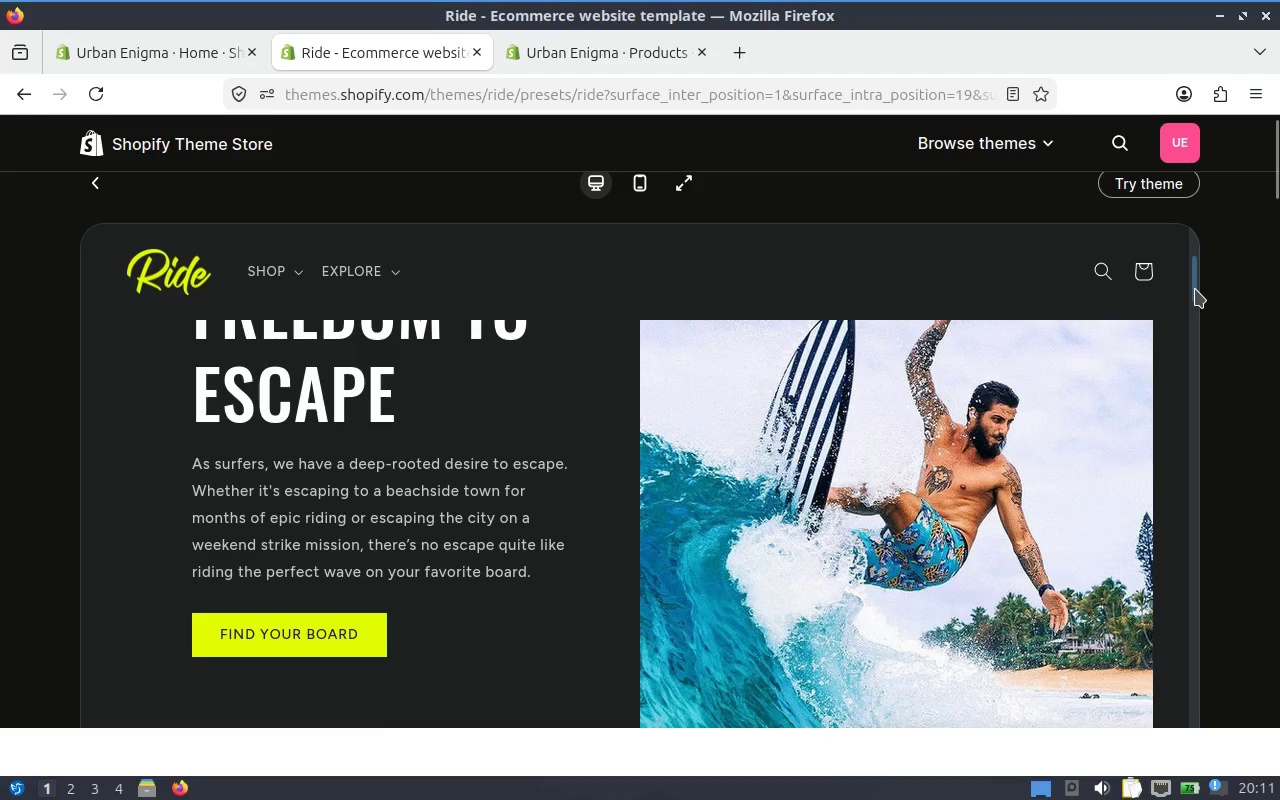 
left_click_drag(start_coordinate=[1195, 289], to_coordinate=[1195, 397])
 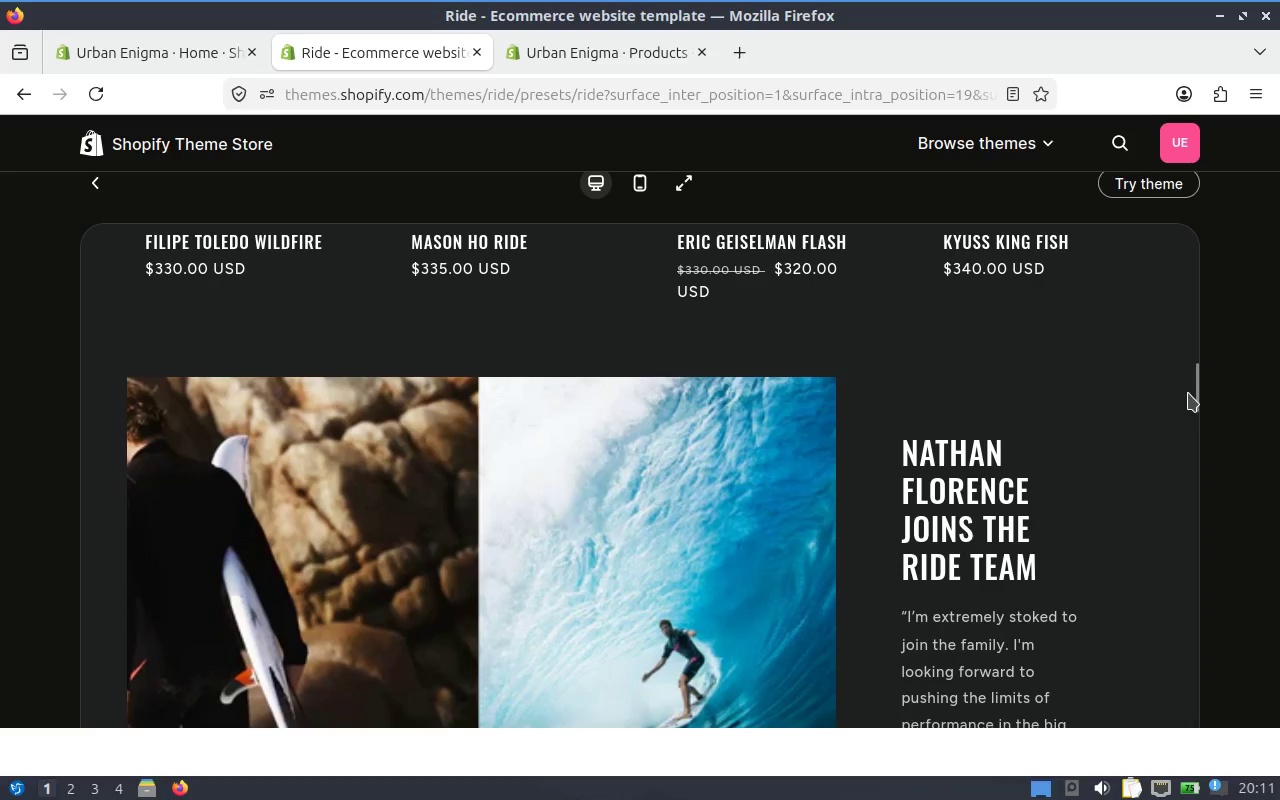 
left_click_drag(start_coordinate=[1198, 392], to_coordinate=[1200, 704])
 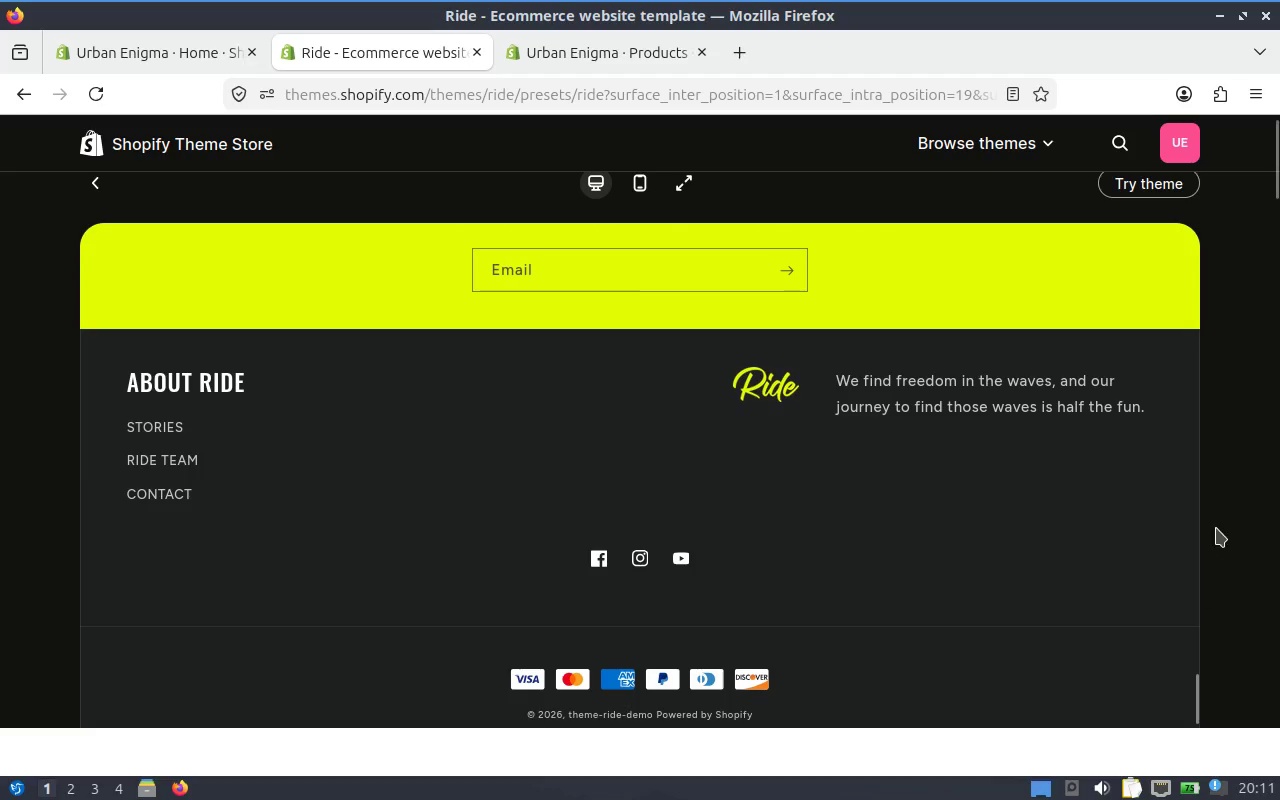 
scroll: coordinate [1218, 526], scroll_direction: up, amount: 1.0
 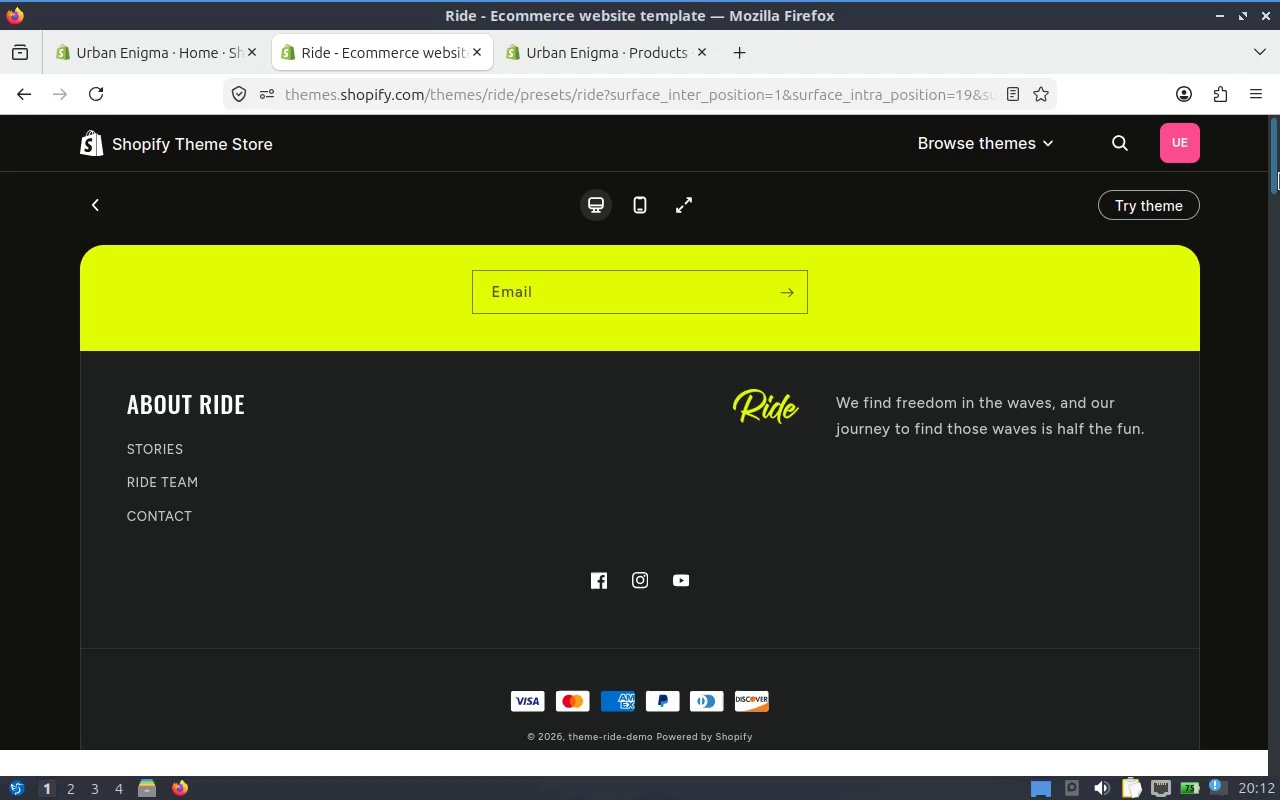 
left_click_drag(start_coordinate=[1279, 176], to_coordinate=[1279, 266])
 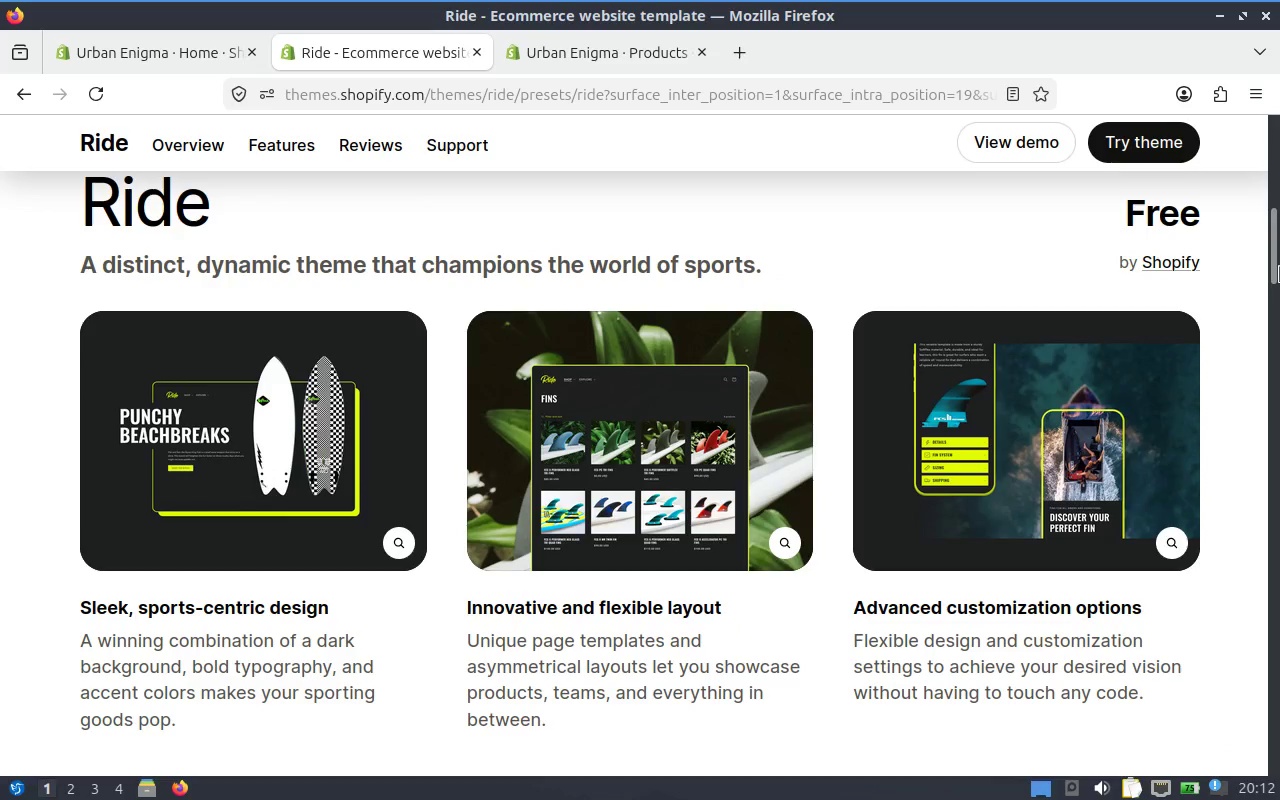 
left_click([1279, 261])
 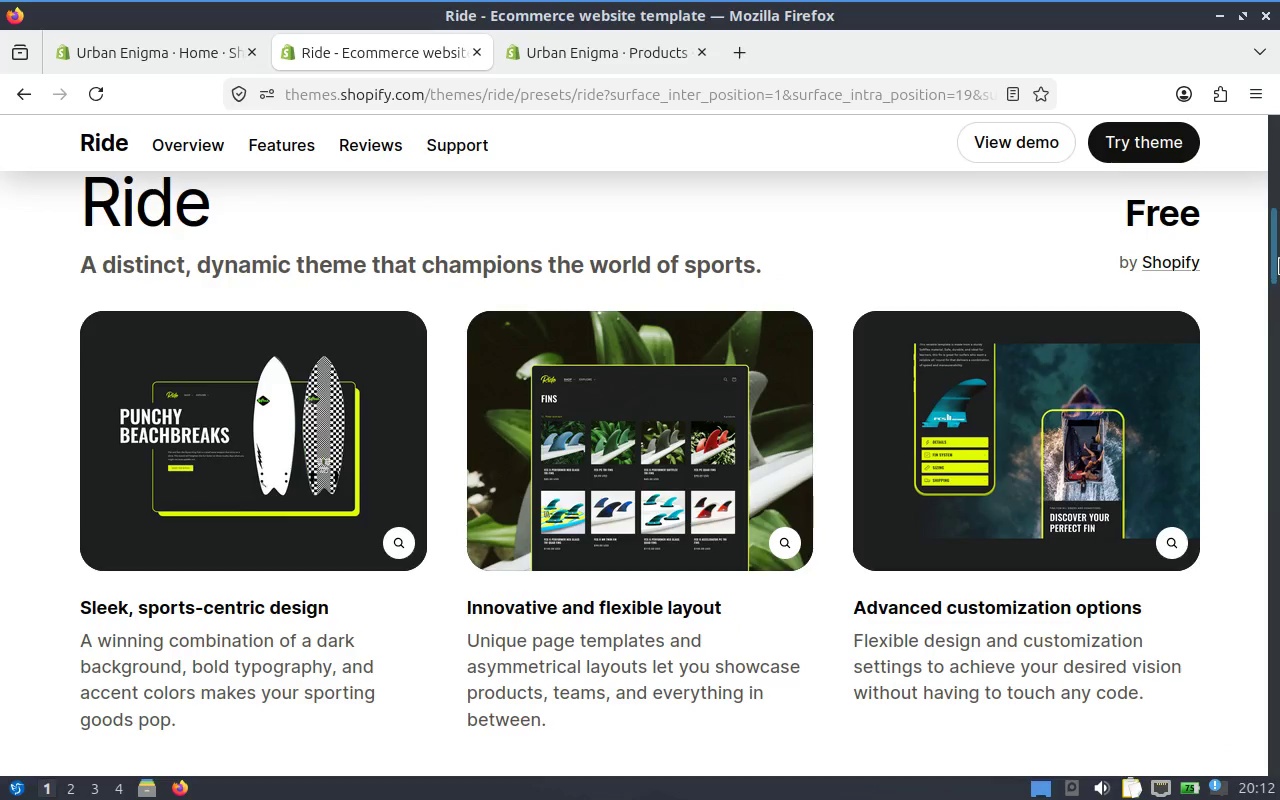 
left_click([1279, 254])
 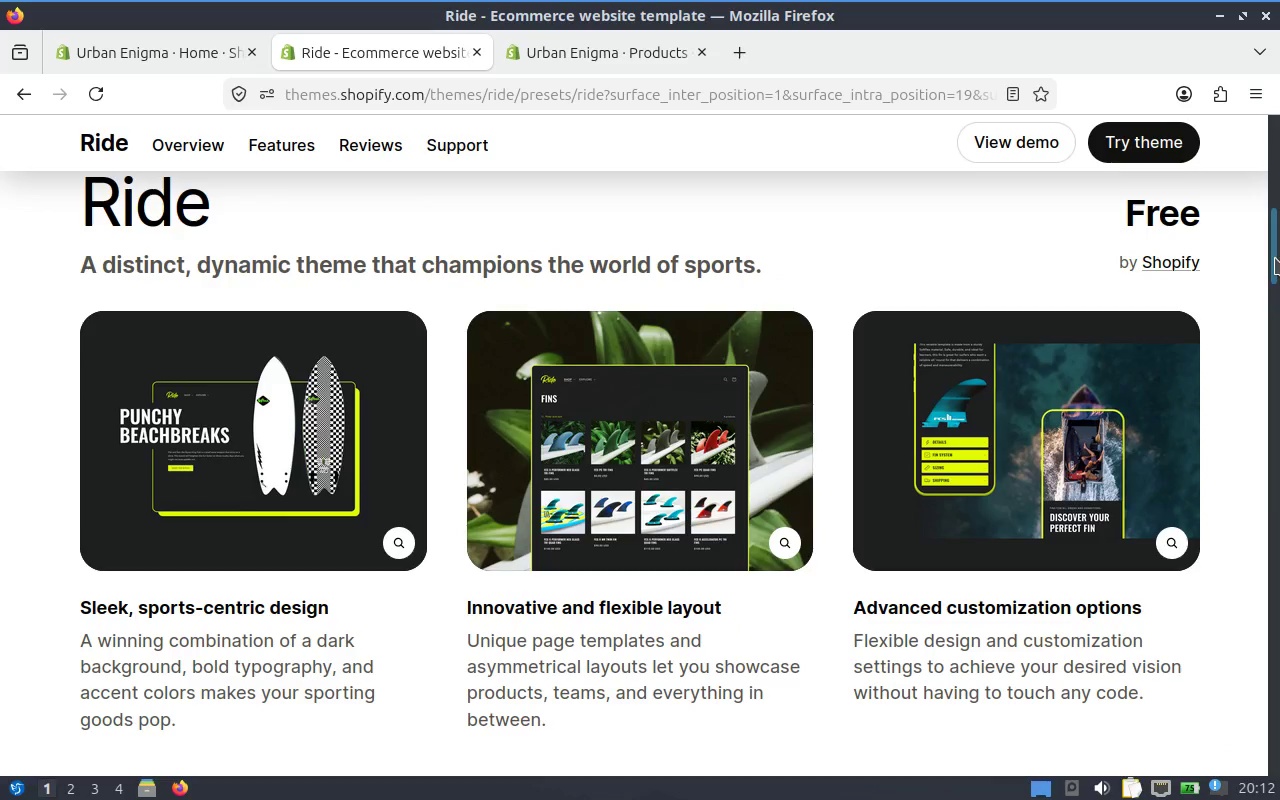 
left_click_drag(start_coordinate=[1279, 253], to_coordinate=[1250, 731])
 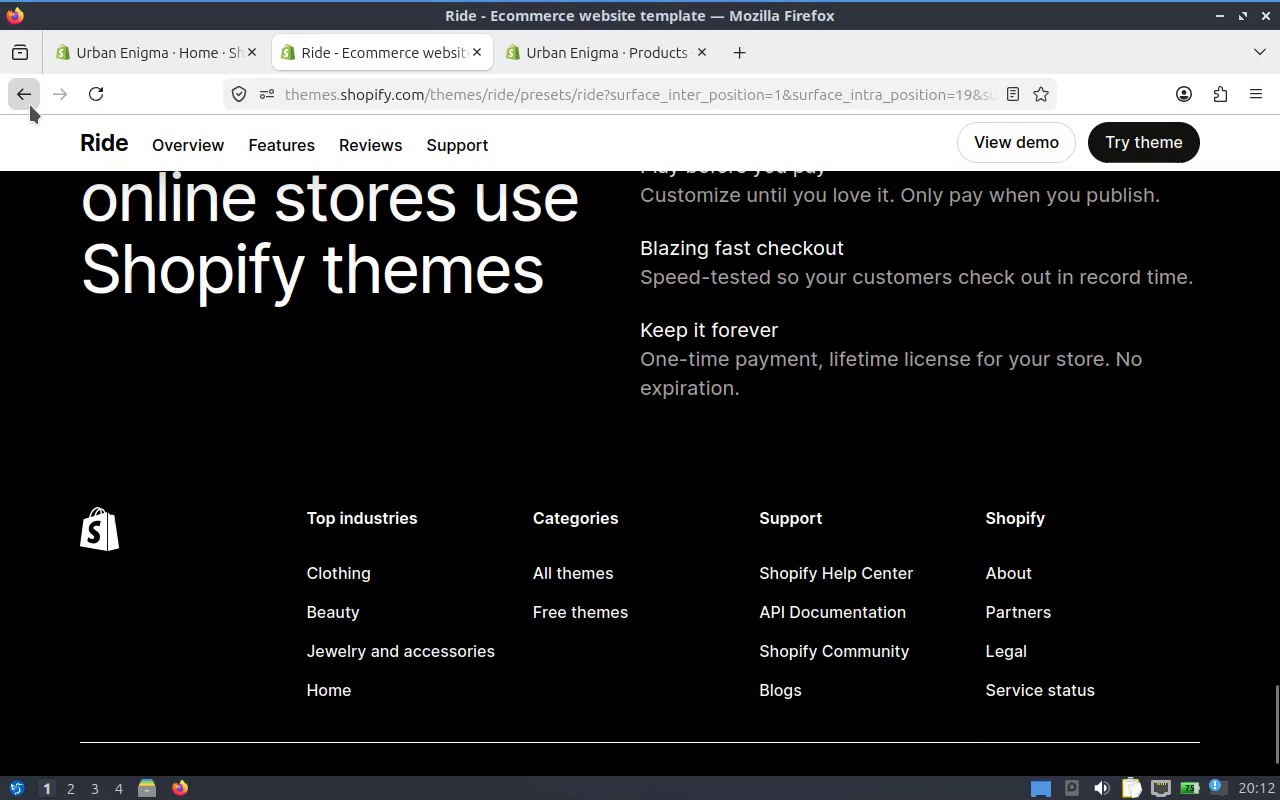 
left_click([31, 104])
 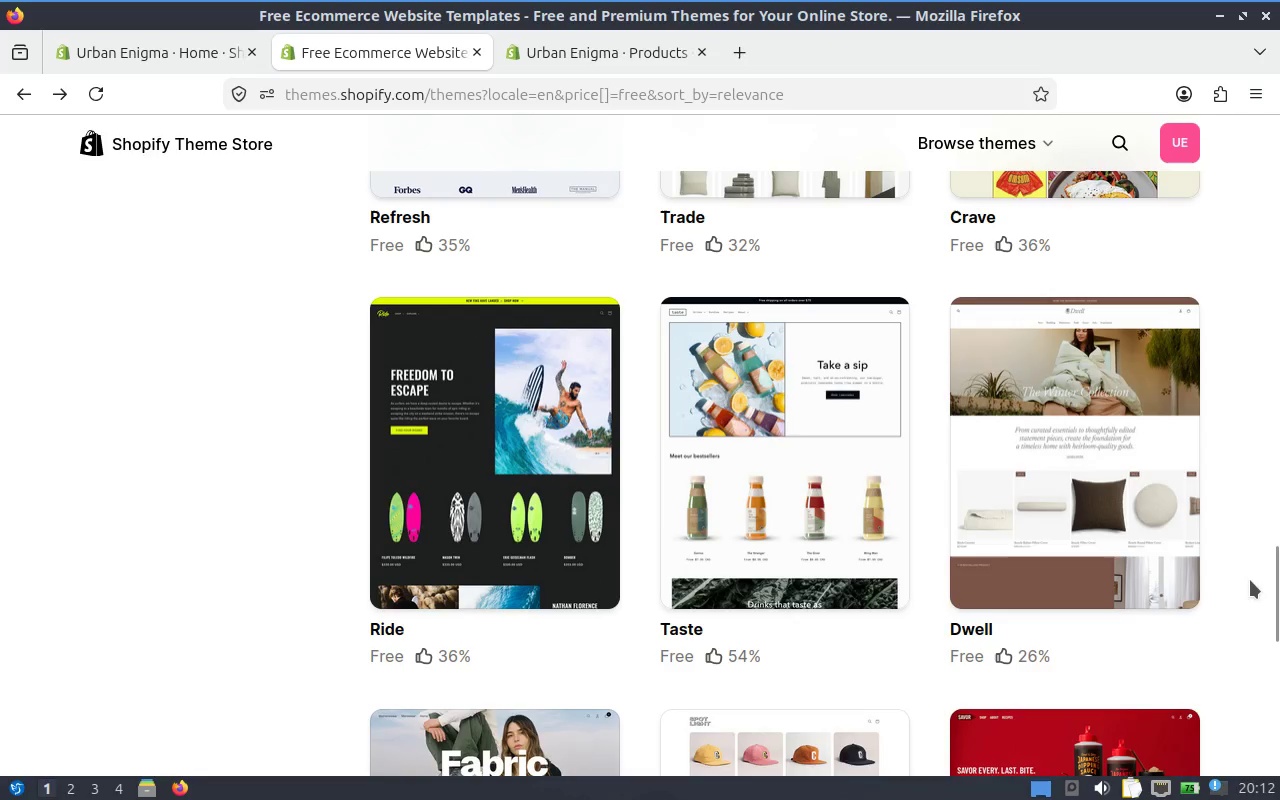 
wait(7.67)
 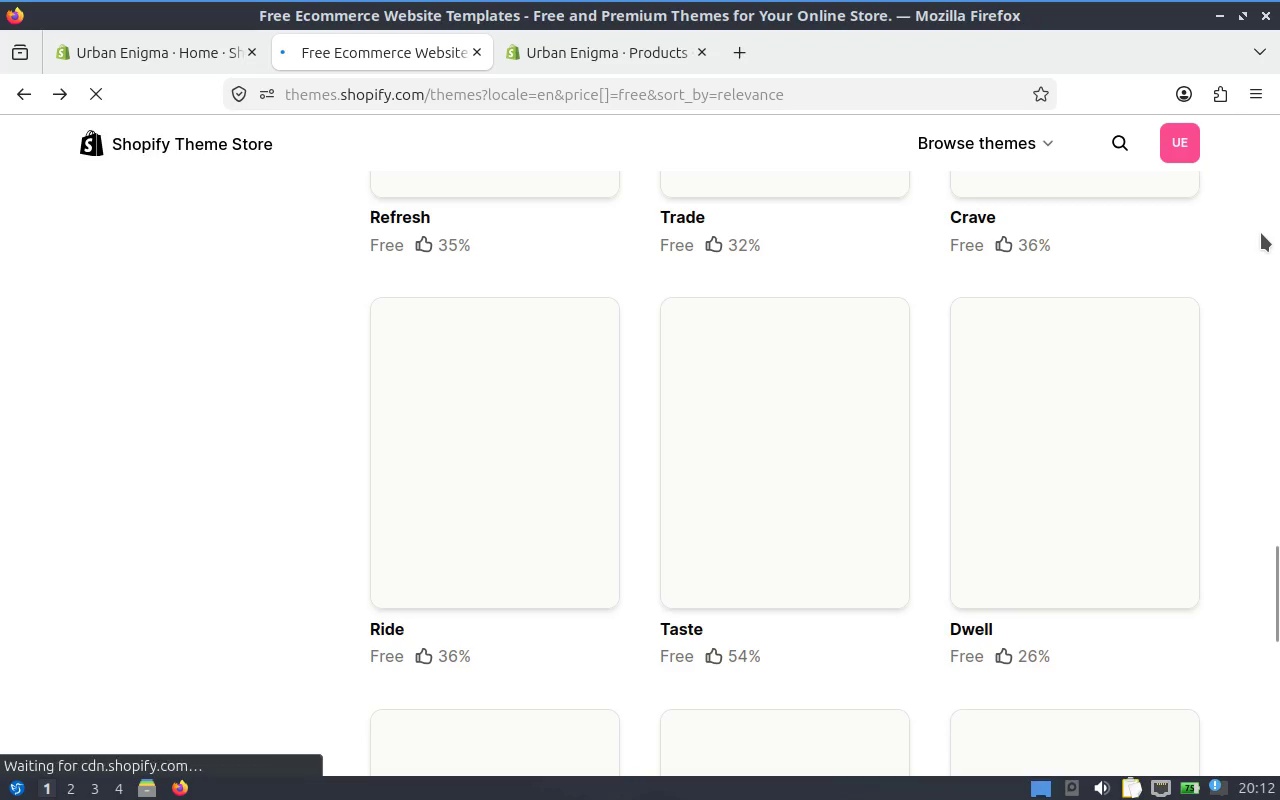 
left_click_drag(start_coordinate=[1279, 584], to_coordinate=[1279, 181])
 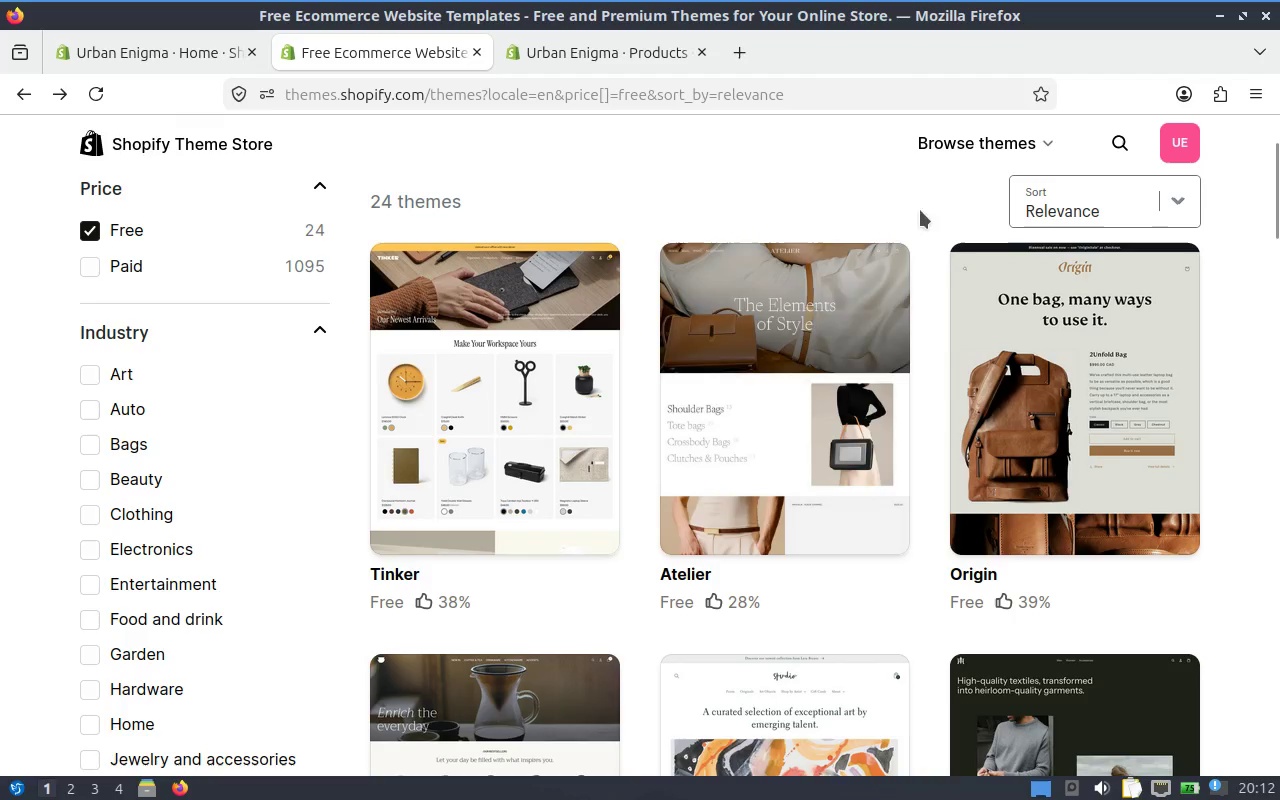 
left_click([769, 425])
 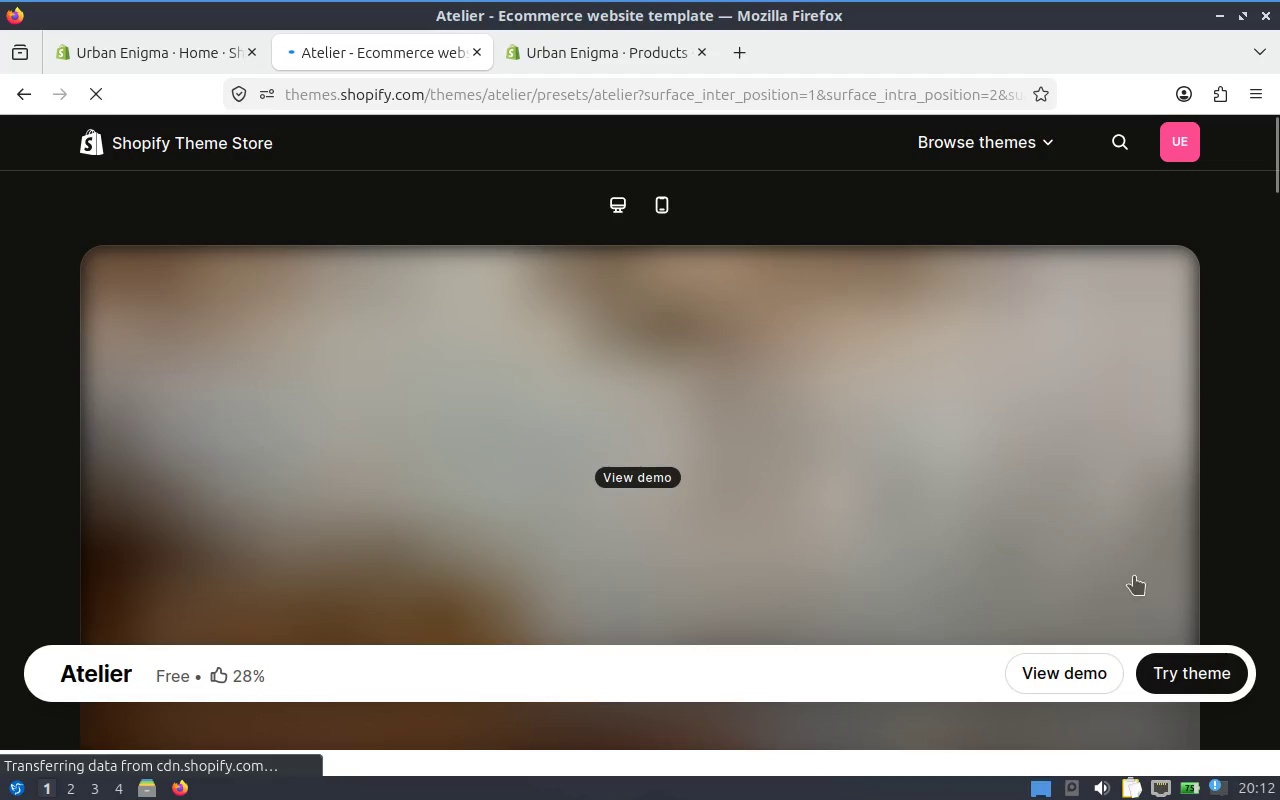 
left_click([1091, 684])
 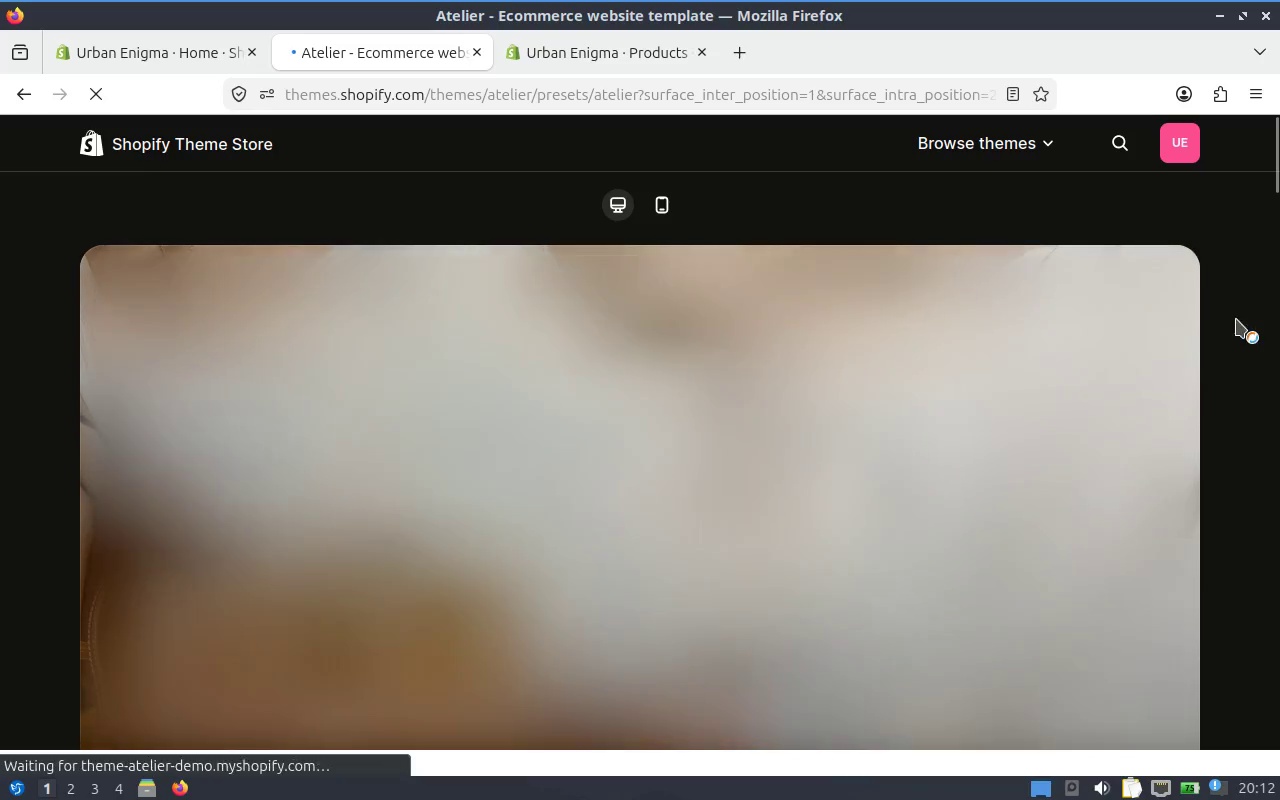 
mouse_move([1208, 353])
 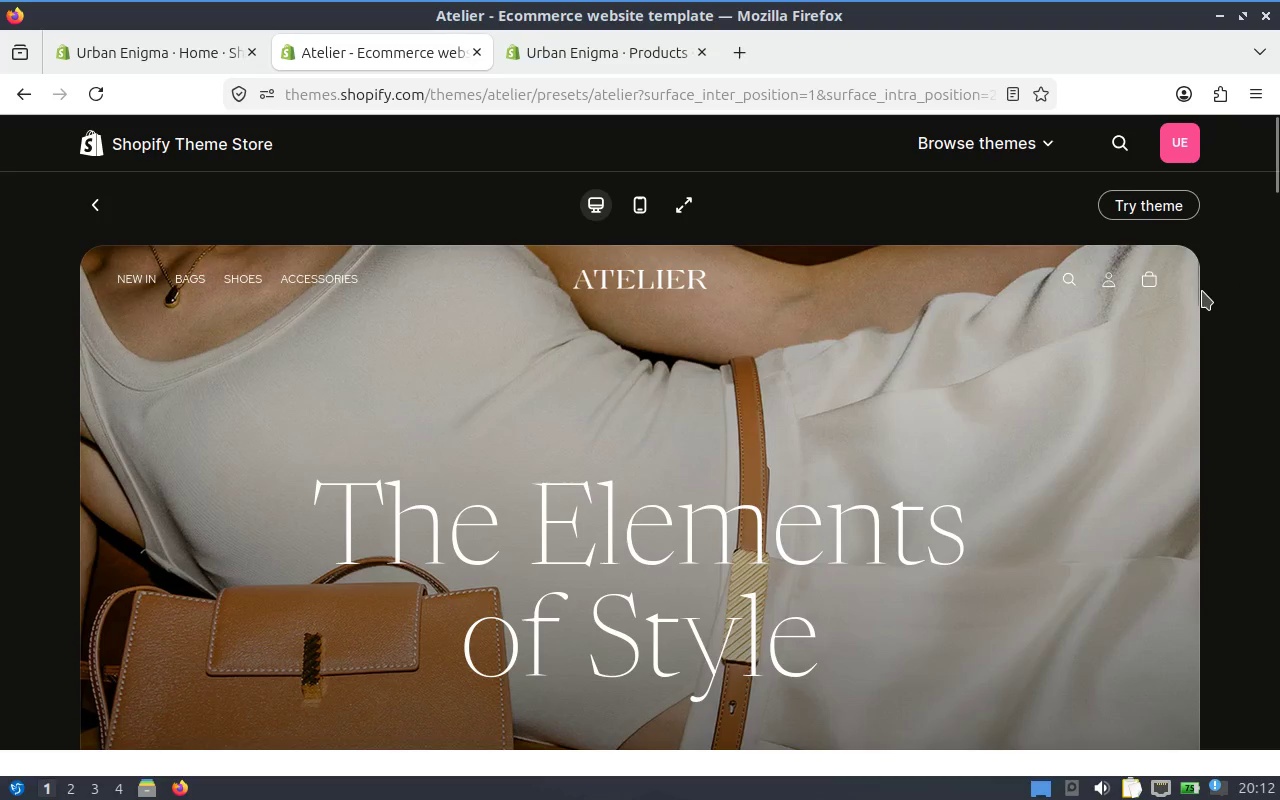 
left_click_drag(start_coordinate=[1275, 160], to_coordinate=[1277, 167])
 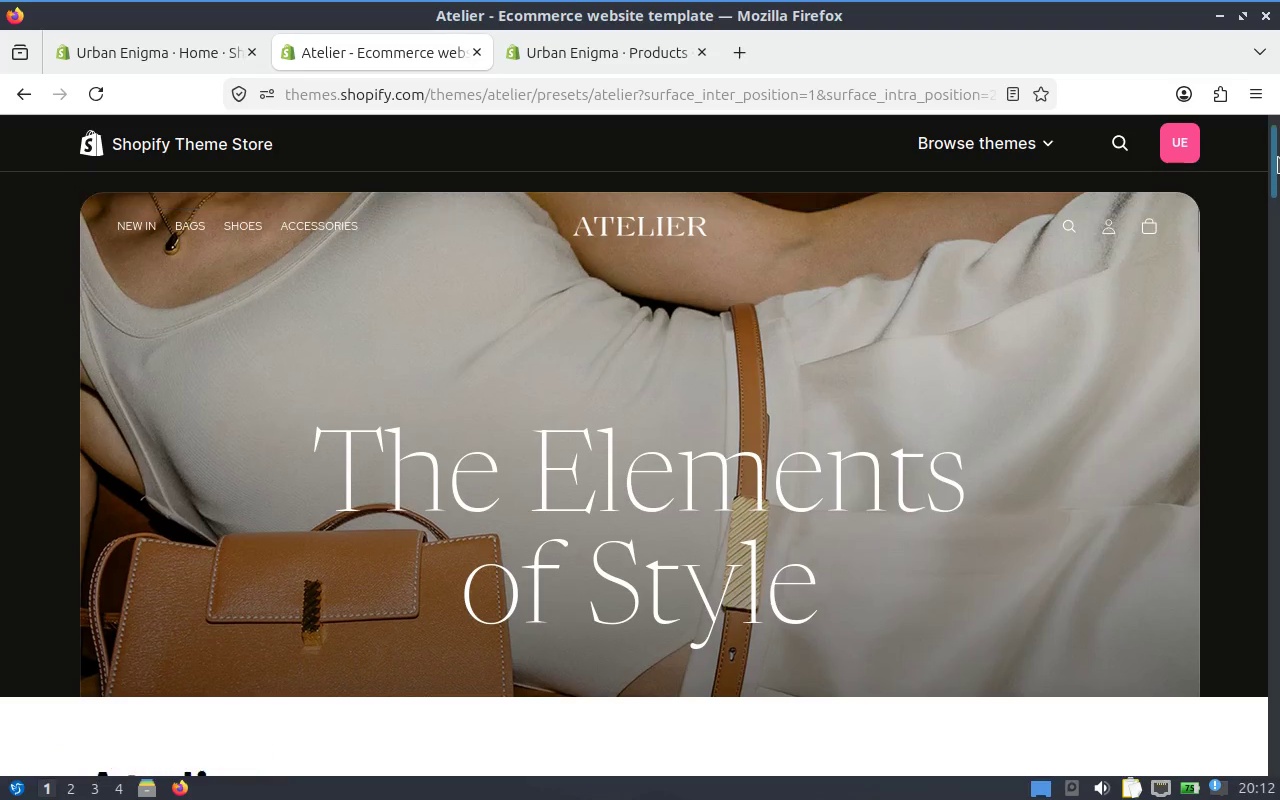 
left_click([1278, 157])
 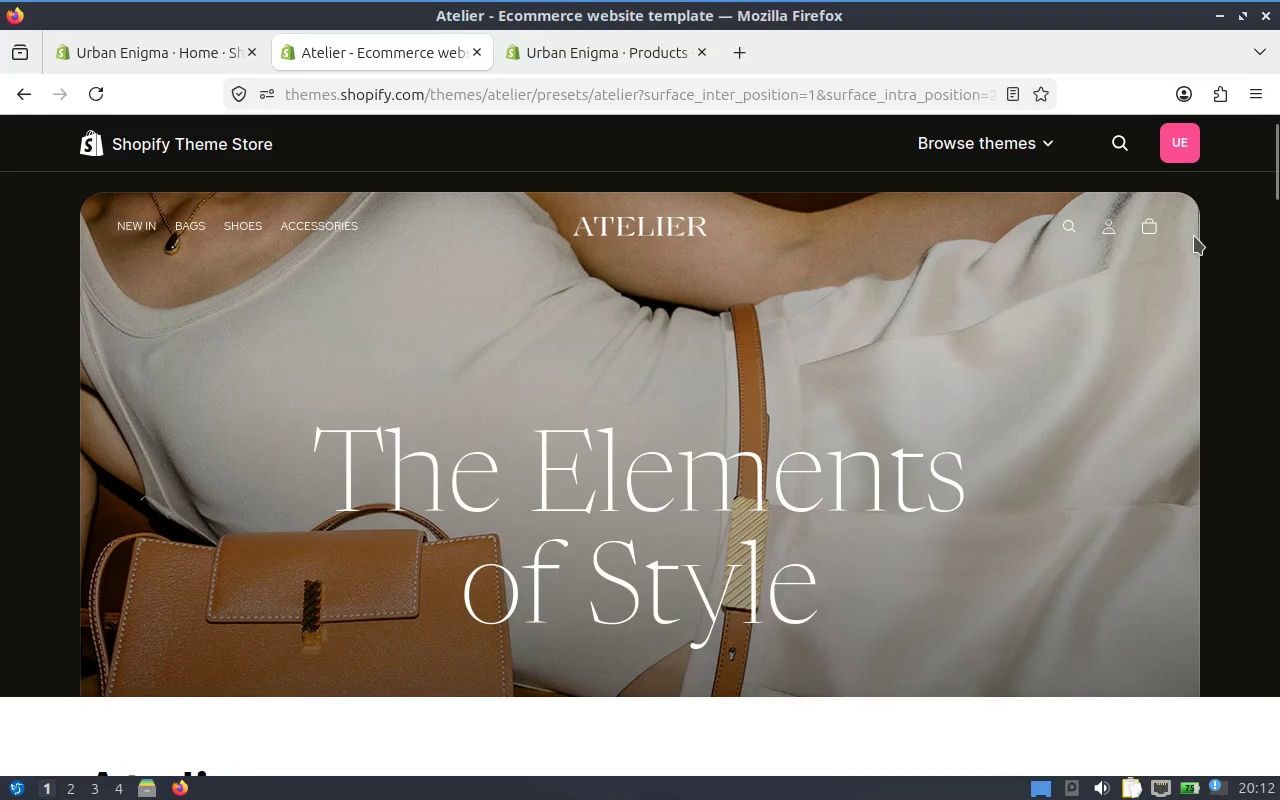 
left_click_drag(start_coordinate=[1197, 233], to_coordinate=[1190, 691])
 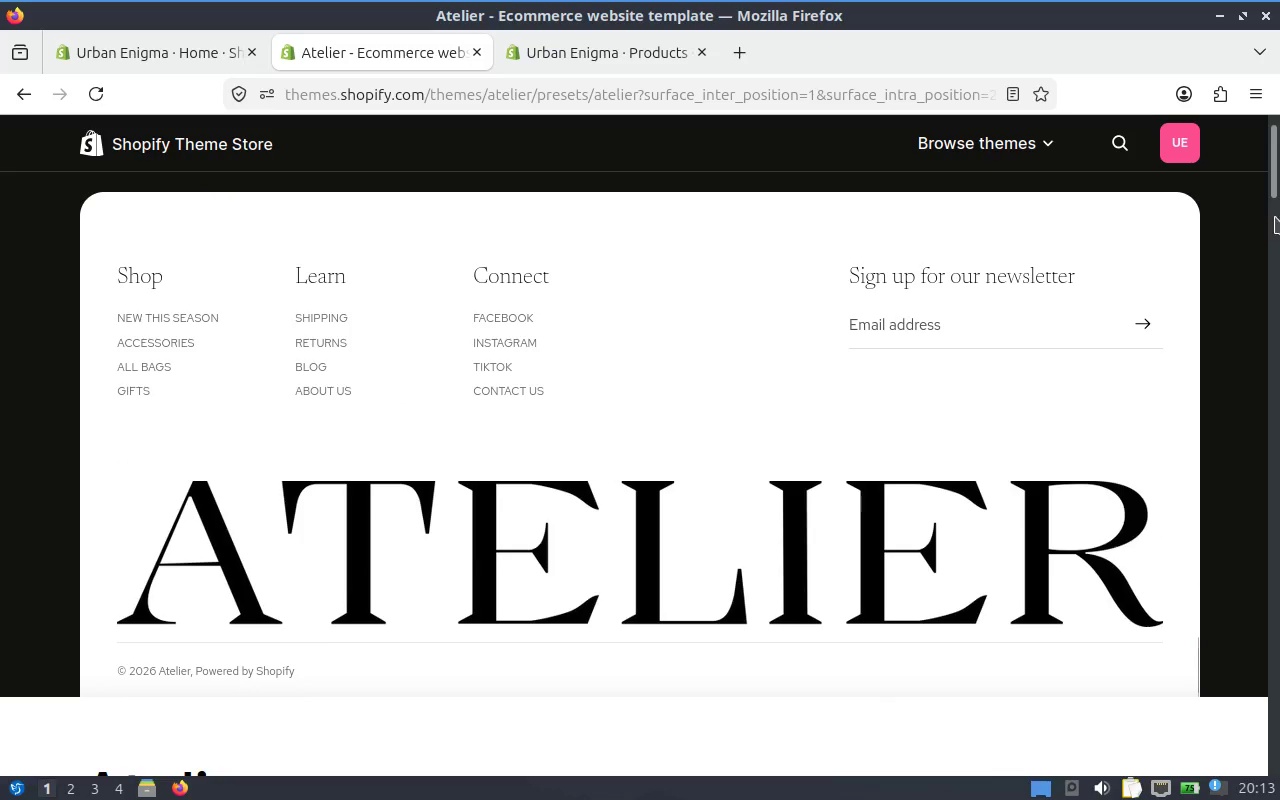 
left_click_drag(start_coordinate=[1279, 172], to_coordinate=[1279, 128])
 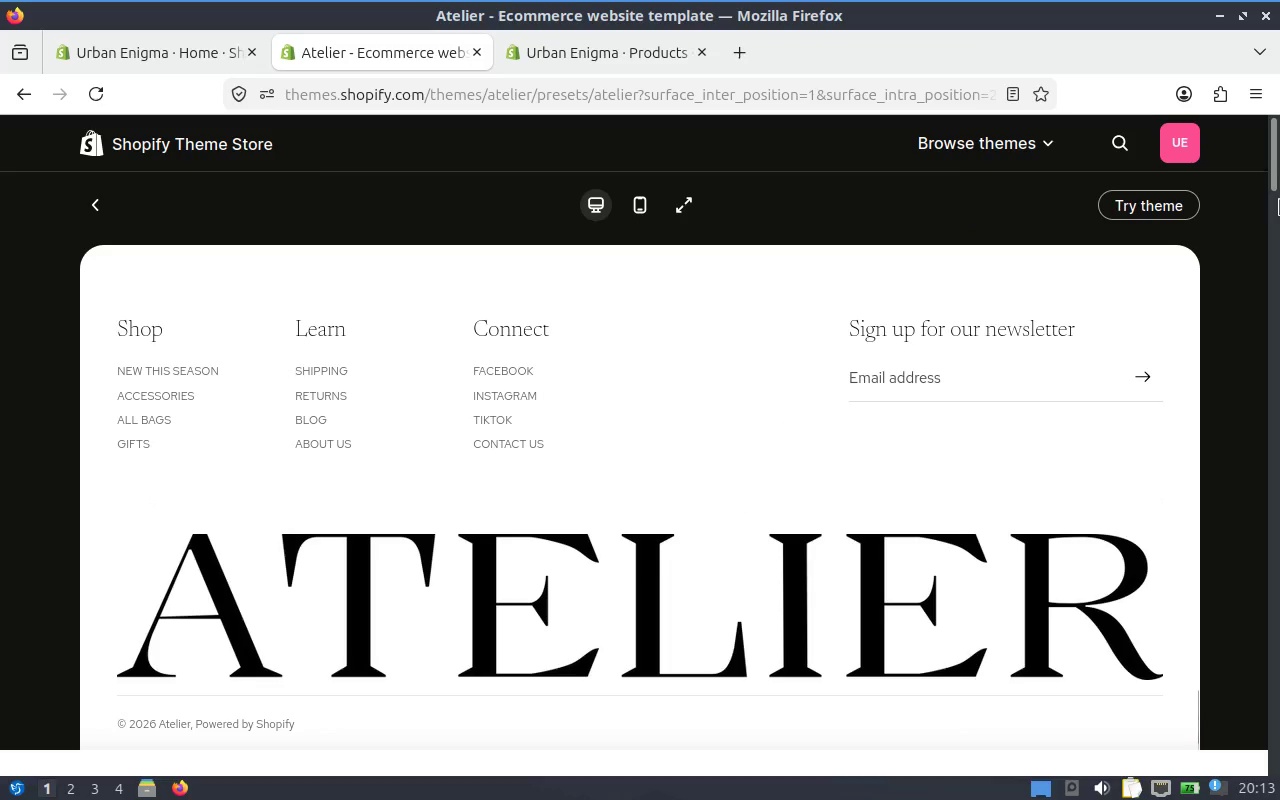 
left_click_drag(start_coordinate=[1279, 174], to_coordinate=[1279, 315])
 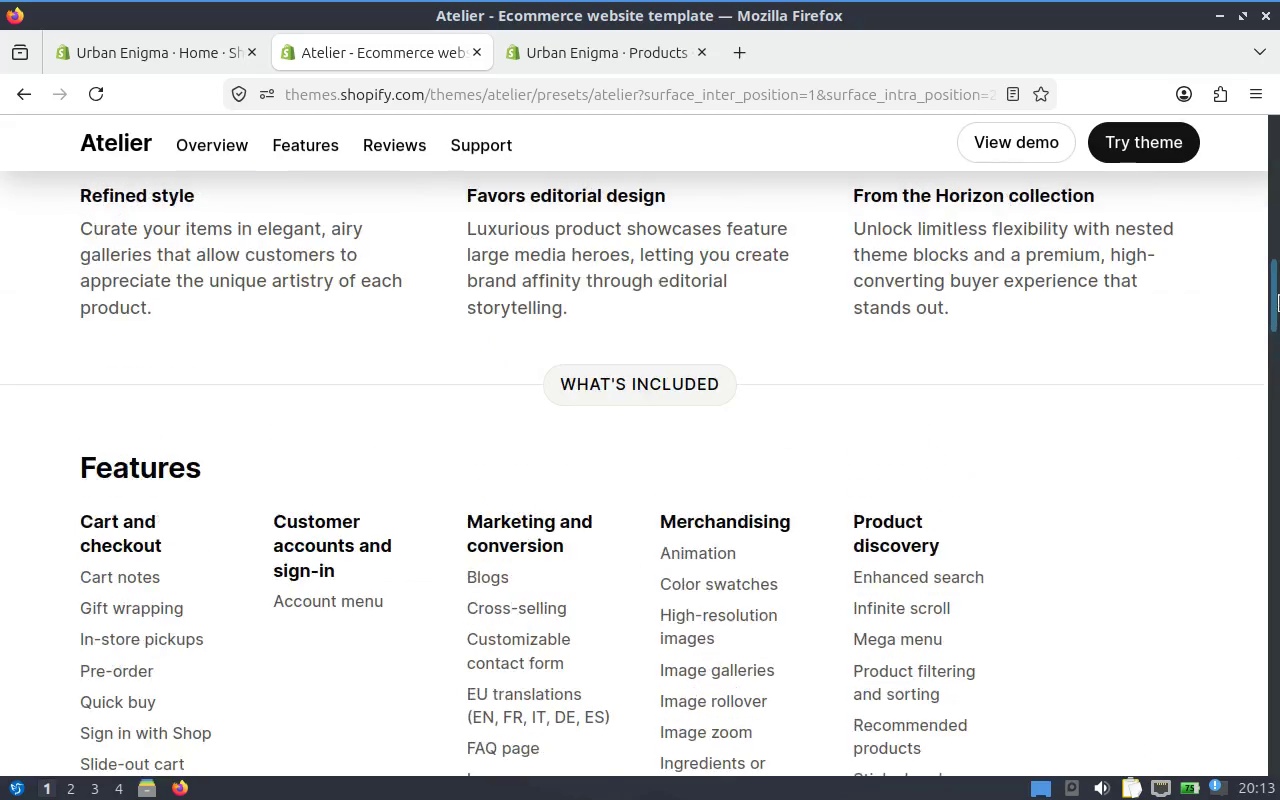 
left_click_drag(start_coordinate=[1279, 290], to_coordinate=[1279, 154])
 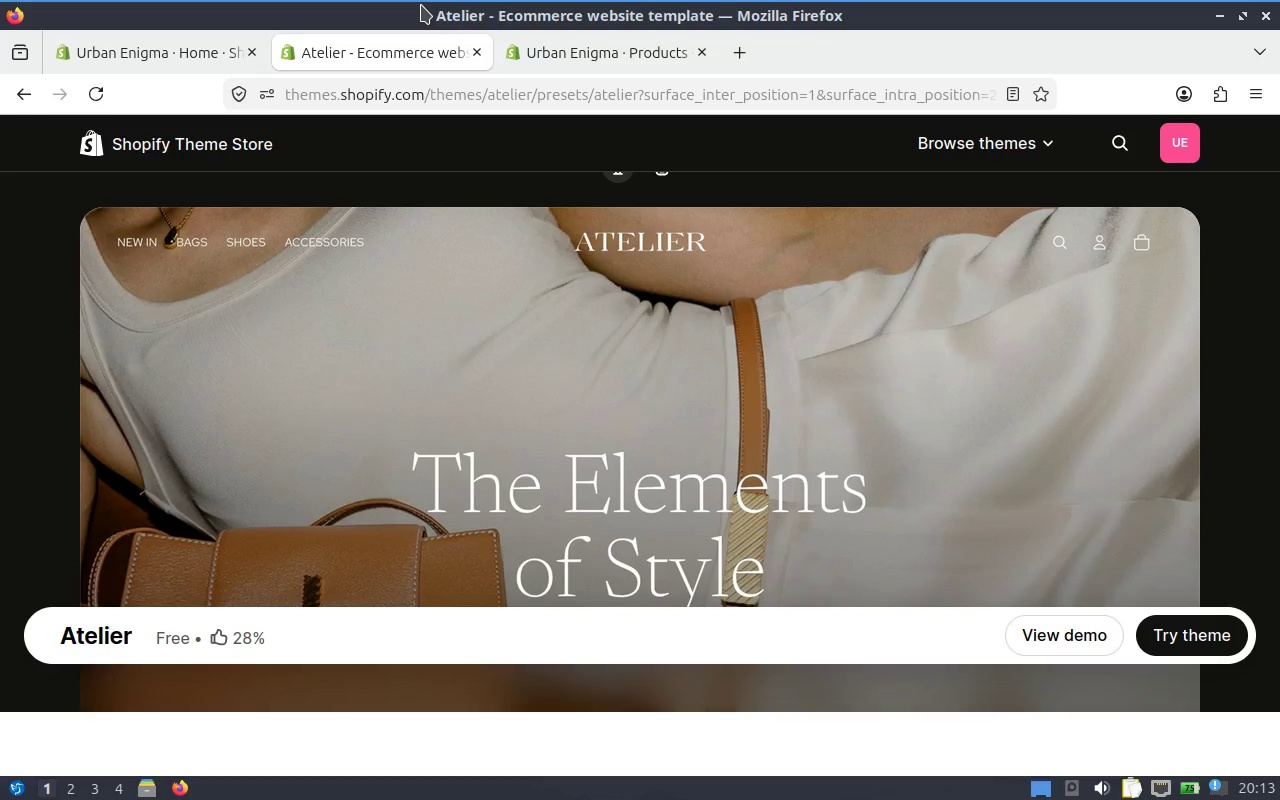 
wait(23.98)
 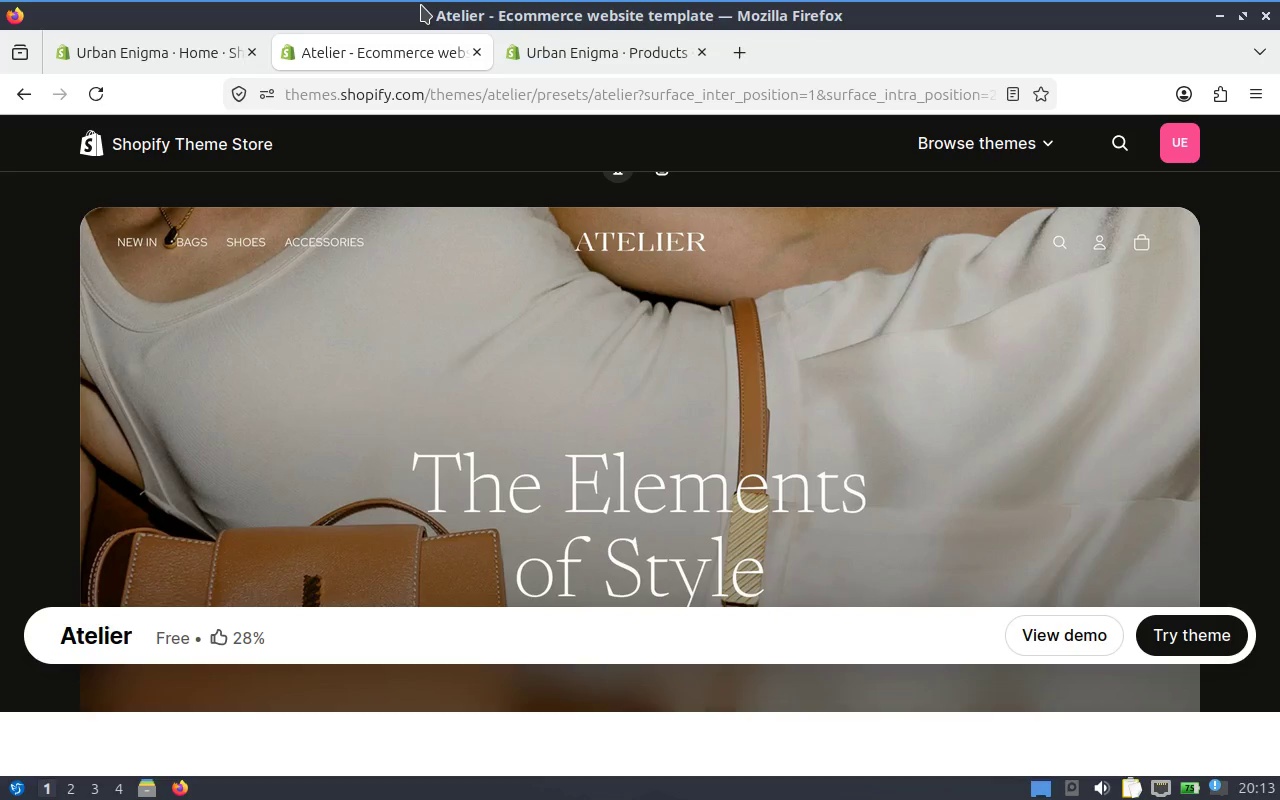 
scroll: coordinate [1155, 448], scroll_direction: down, amount: 1.0
 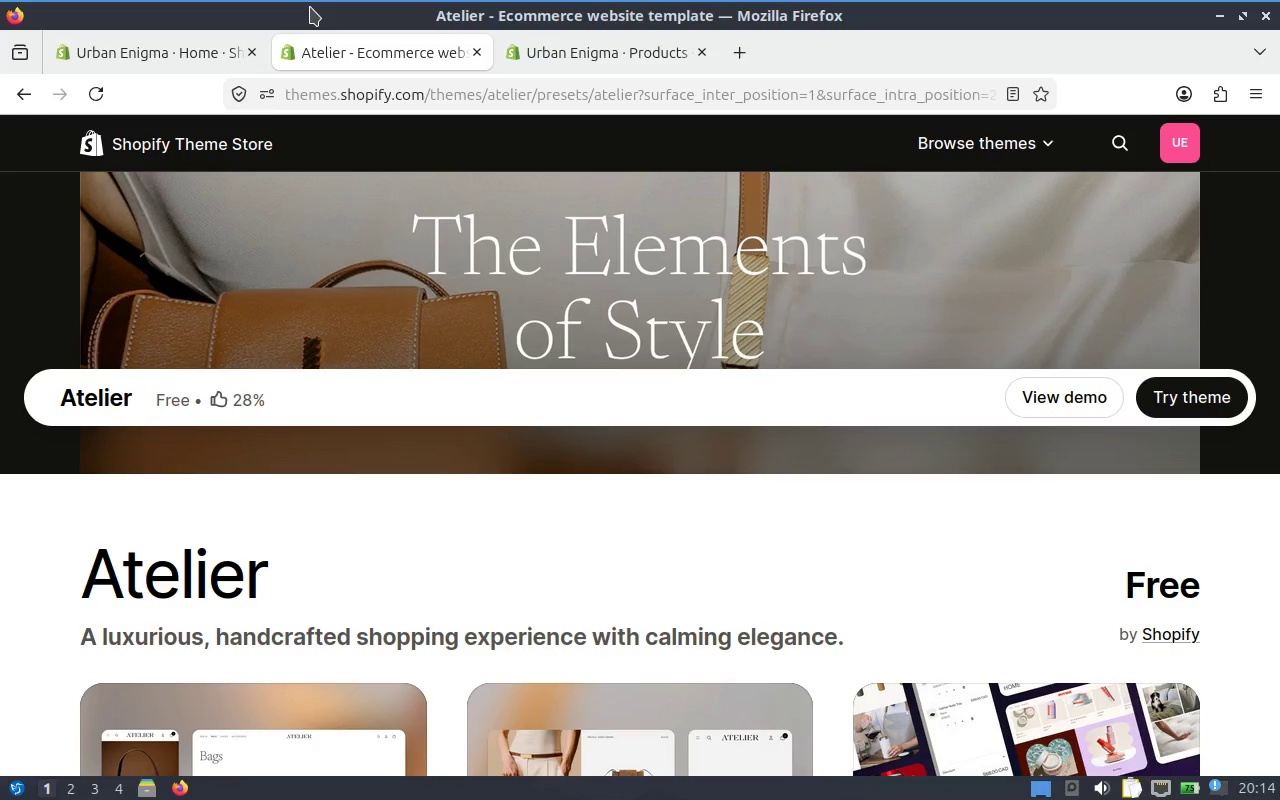 
wait(16.6)
 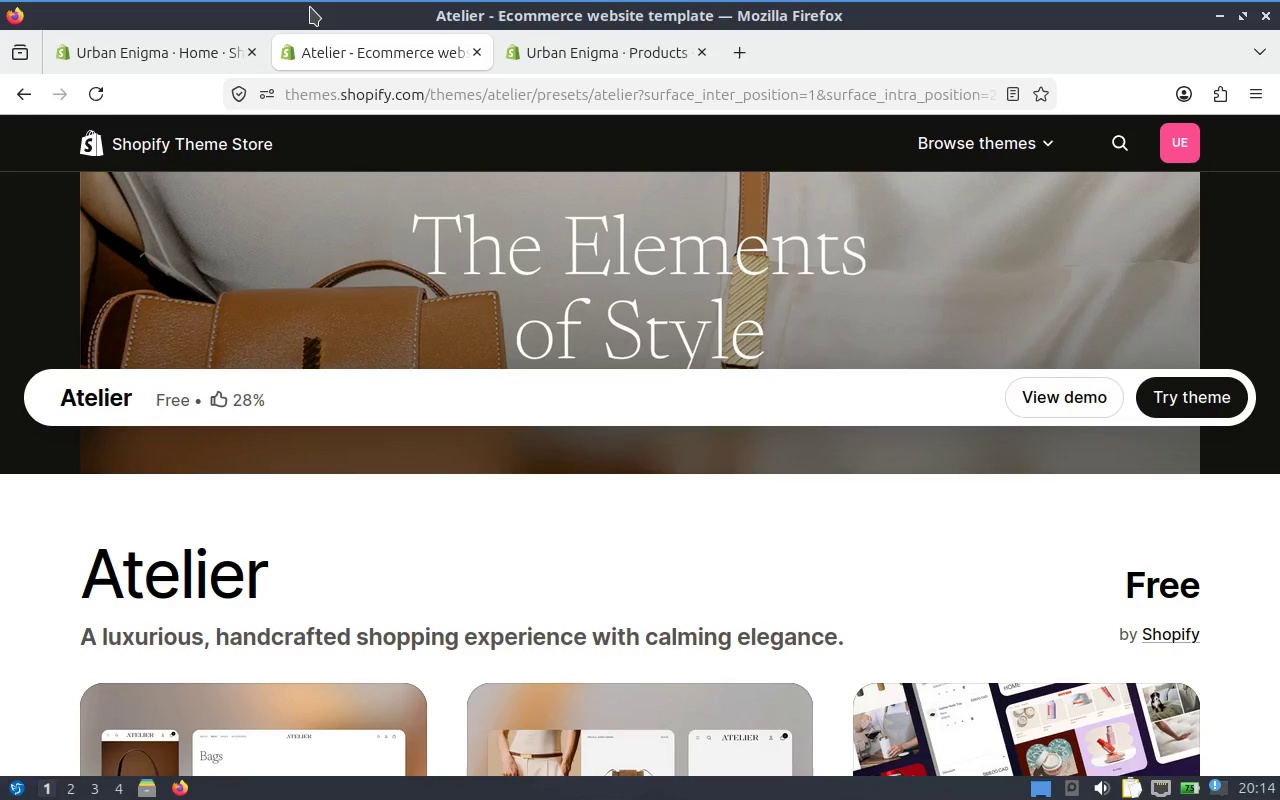 
key(Alt+Tab)